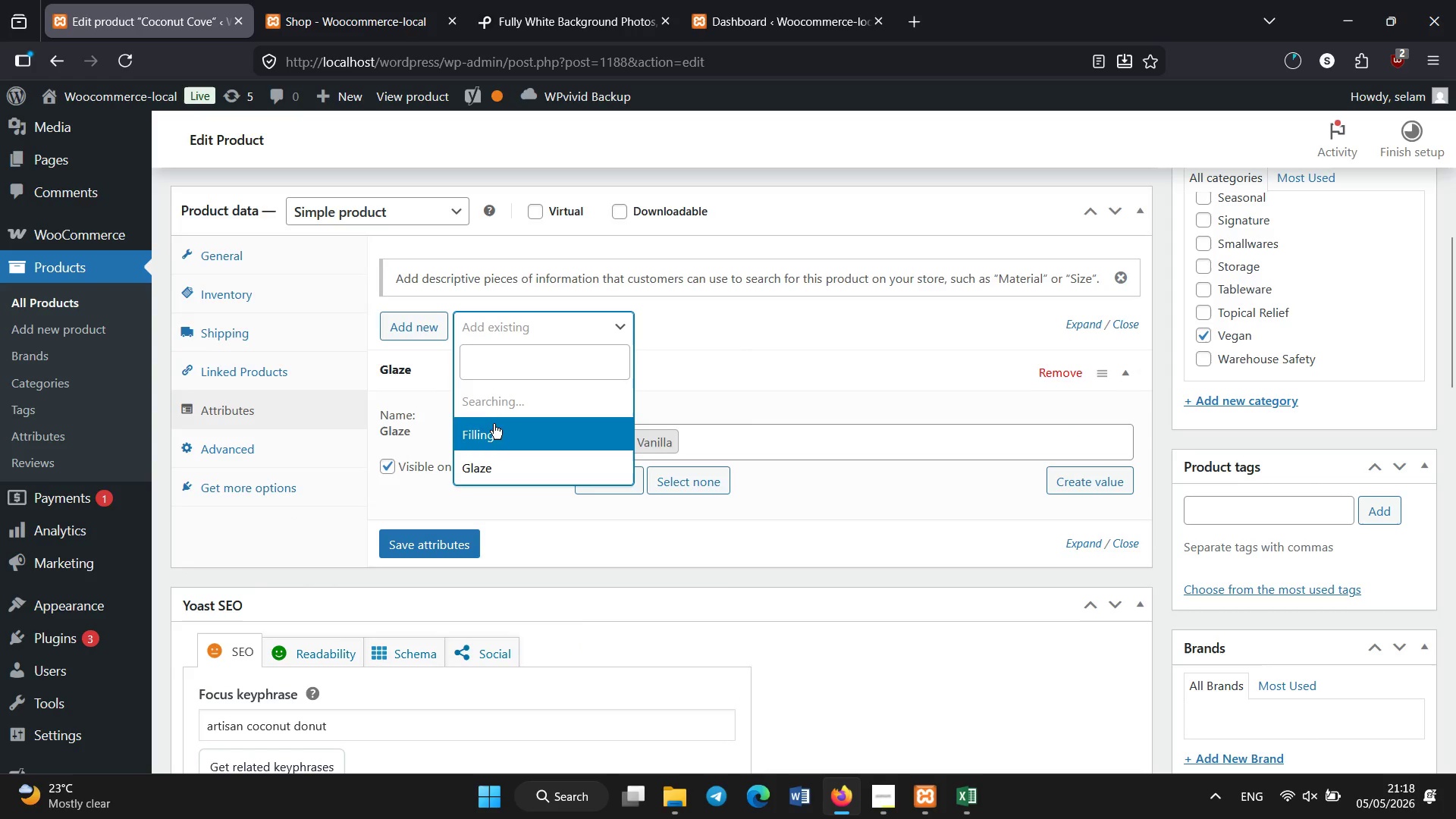 
left_click([491, 431])
 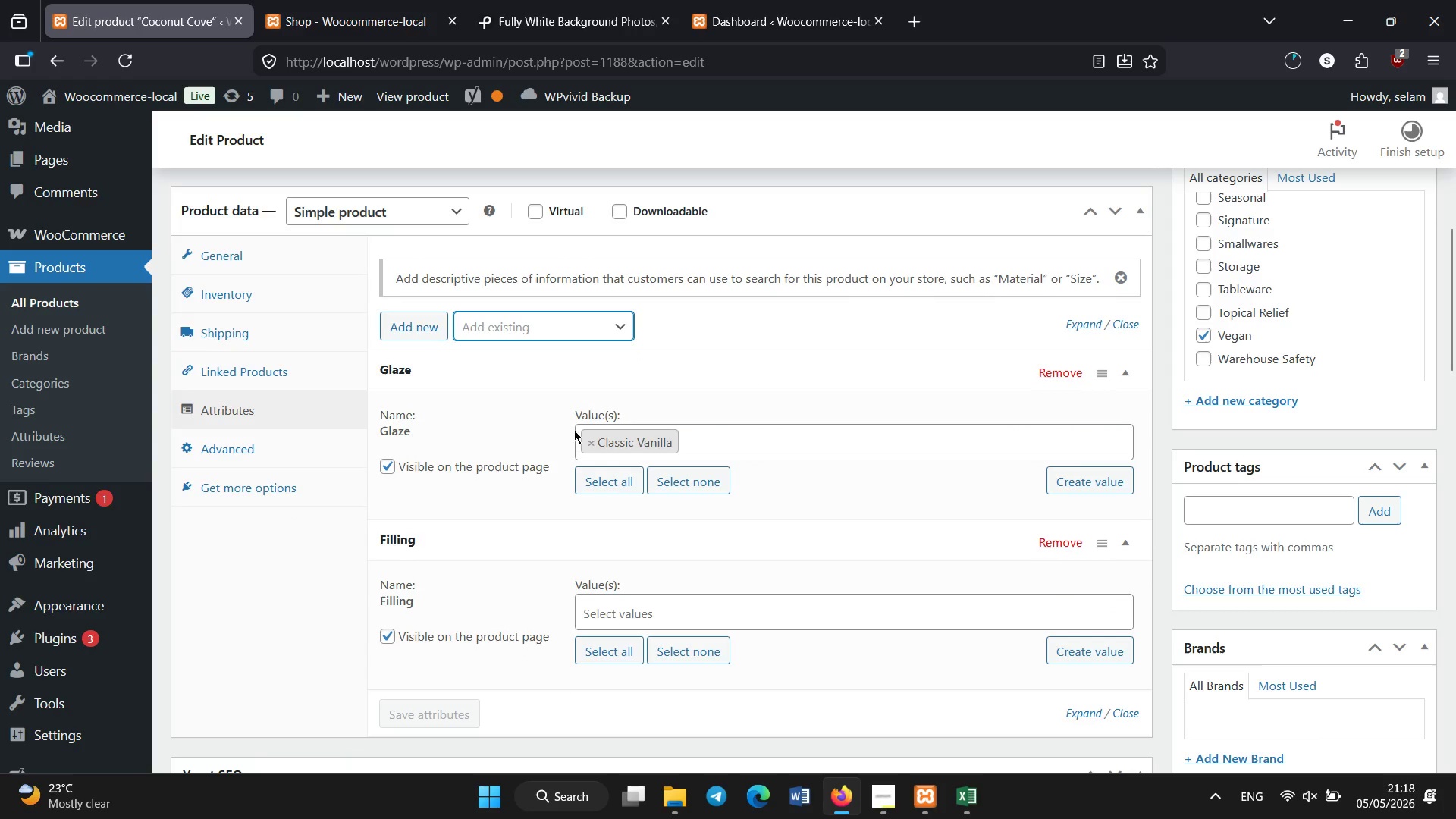 
left_click([600, 613])
 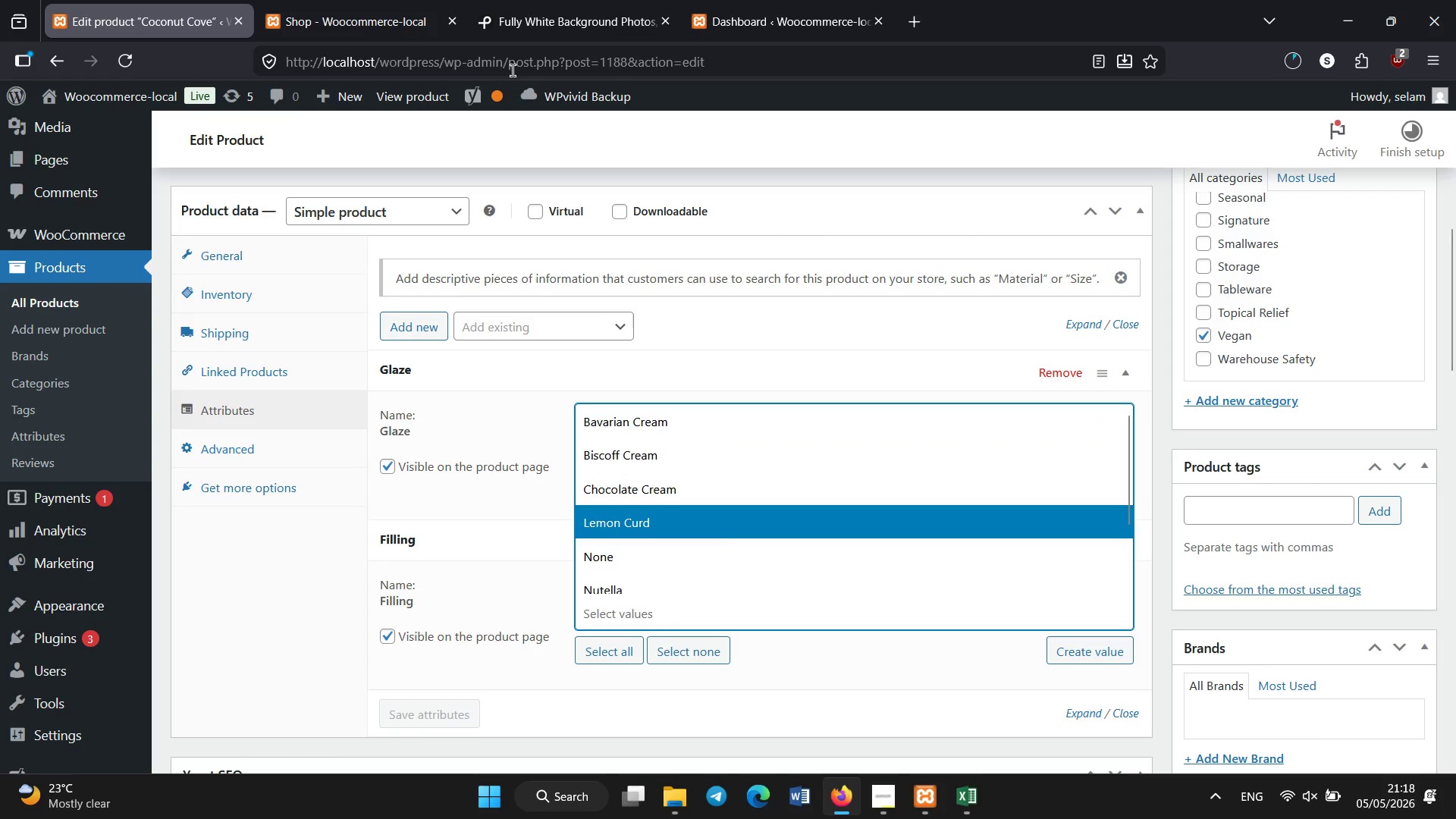 
wait(5.77)
 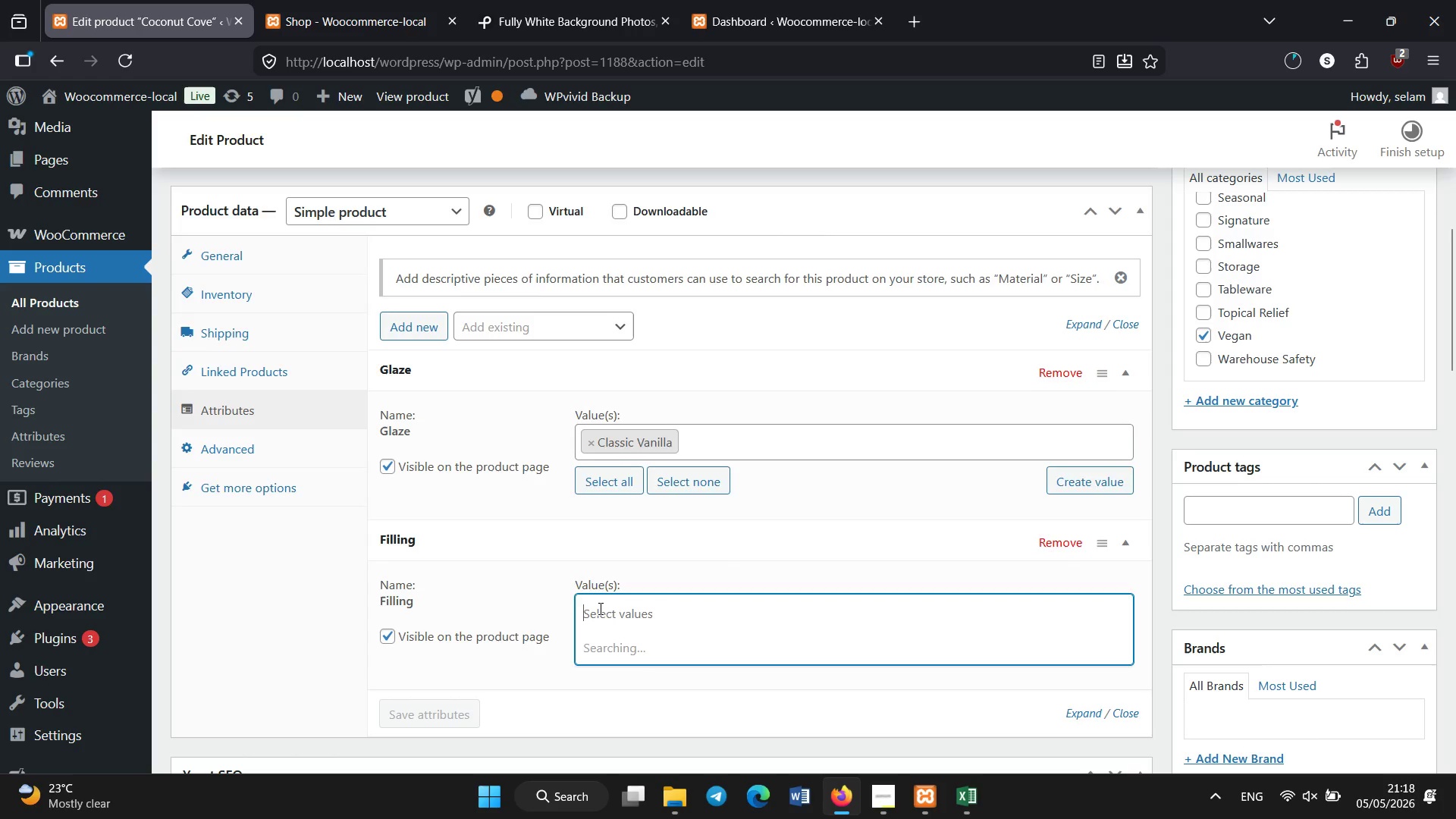 
left_click([598, 544])
 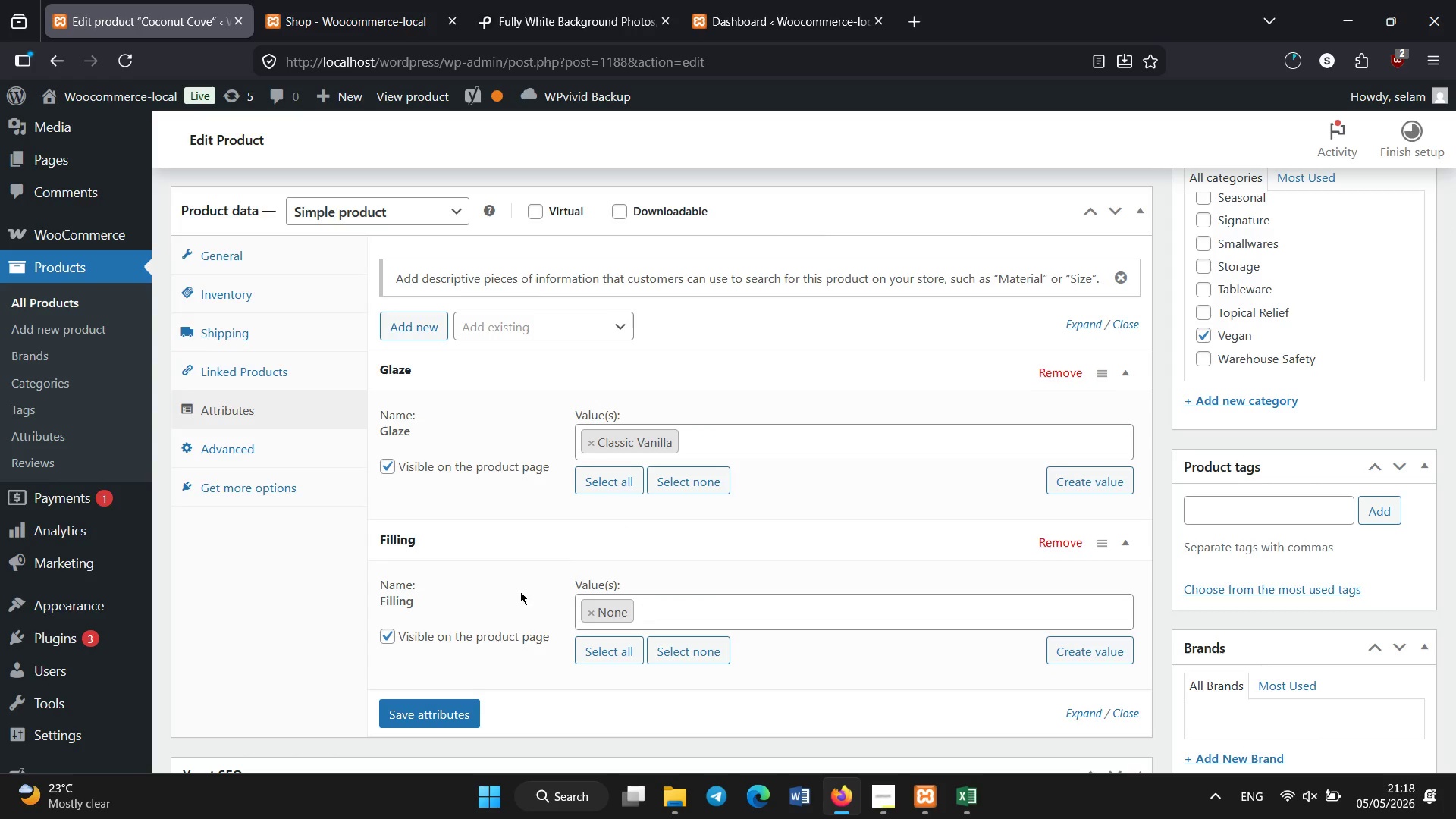 
wait(5.02)
 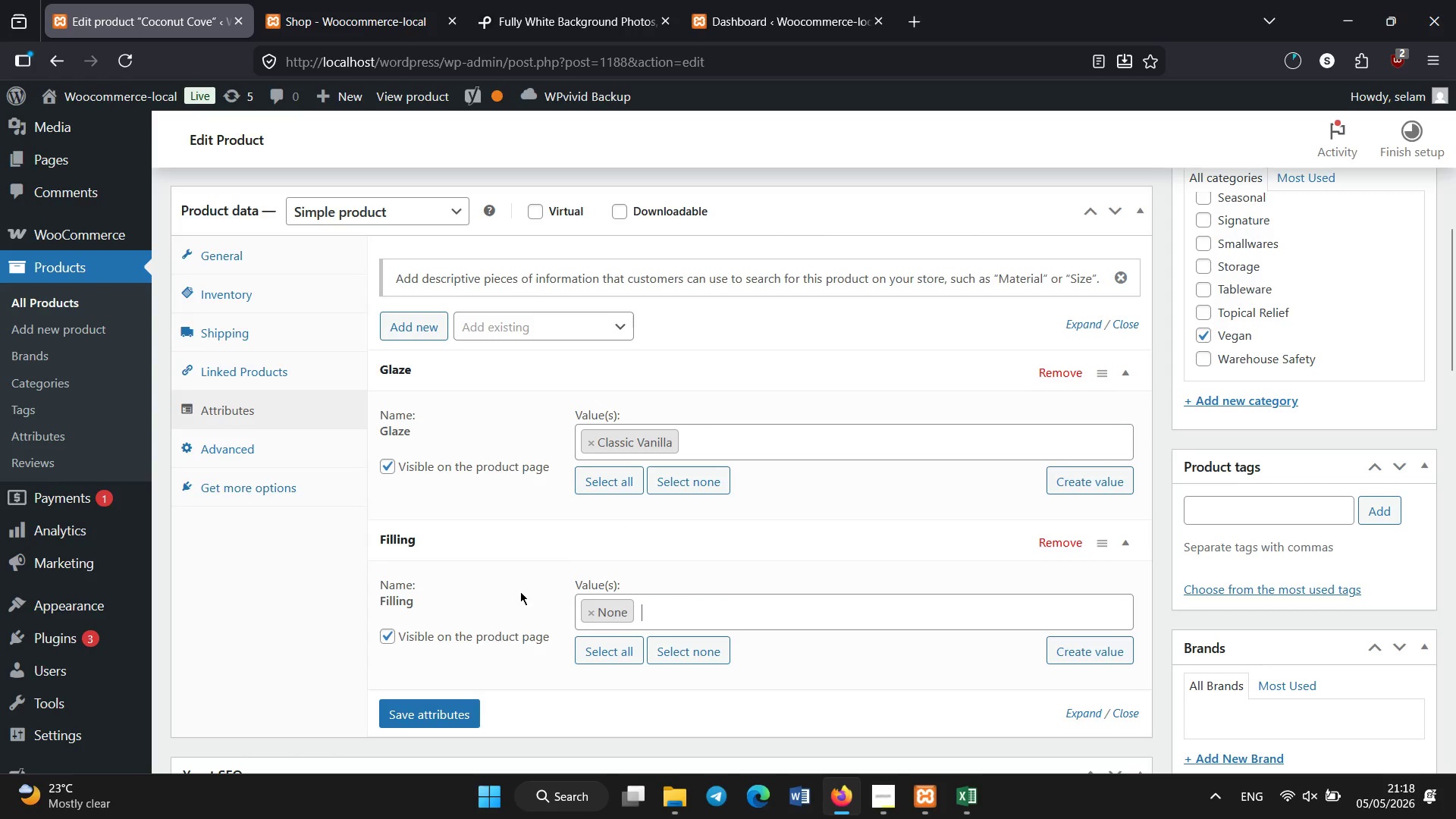 
left_click([440, 714])
 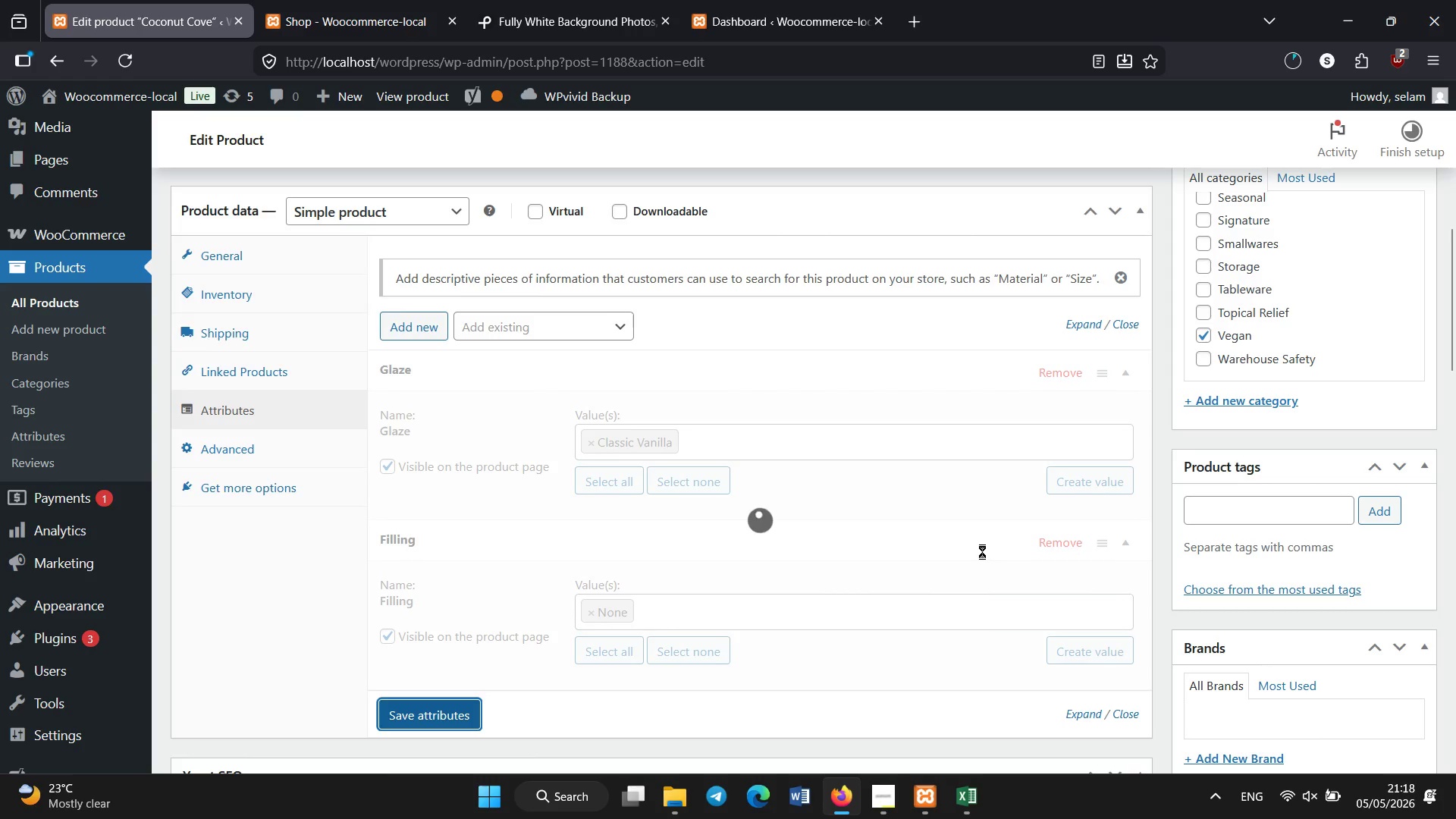 
scroll: coordinate [1006, 589], scroll_direction: up, amount: 3.0
 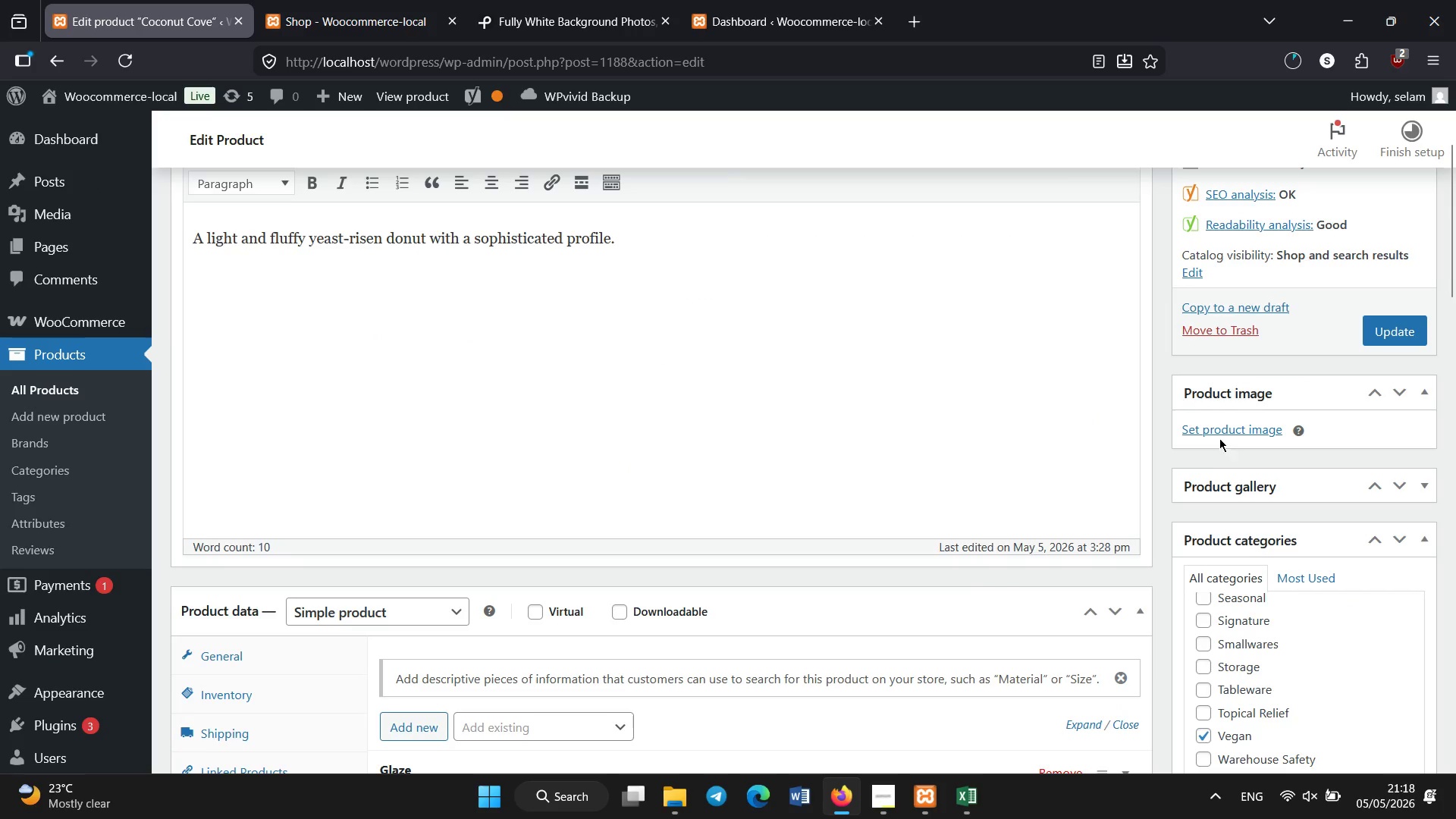 
left_click([1218, 432])
 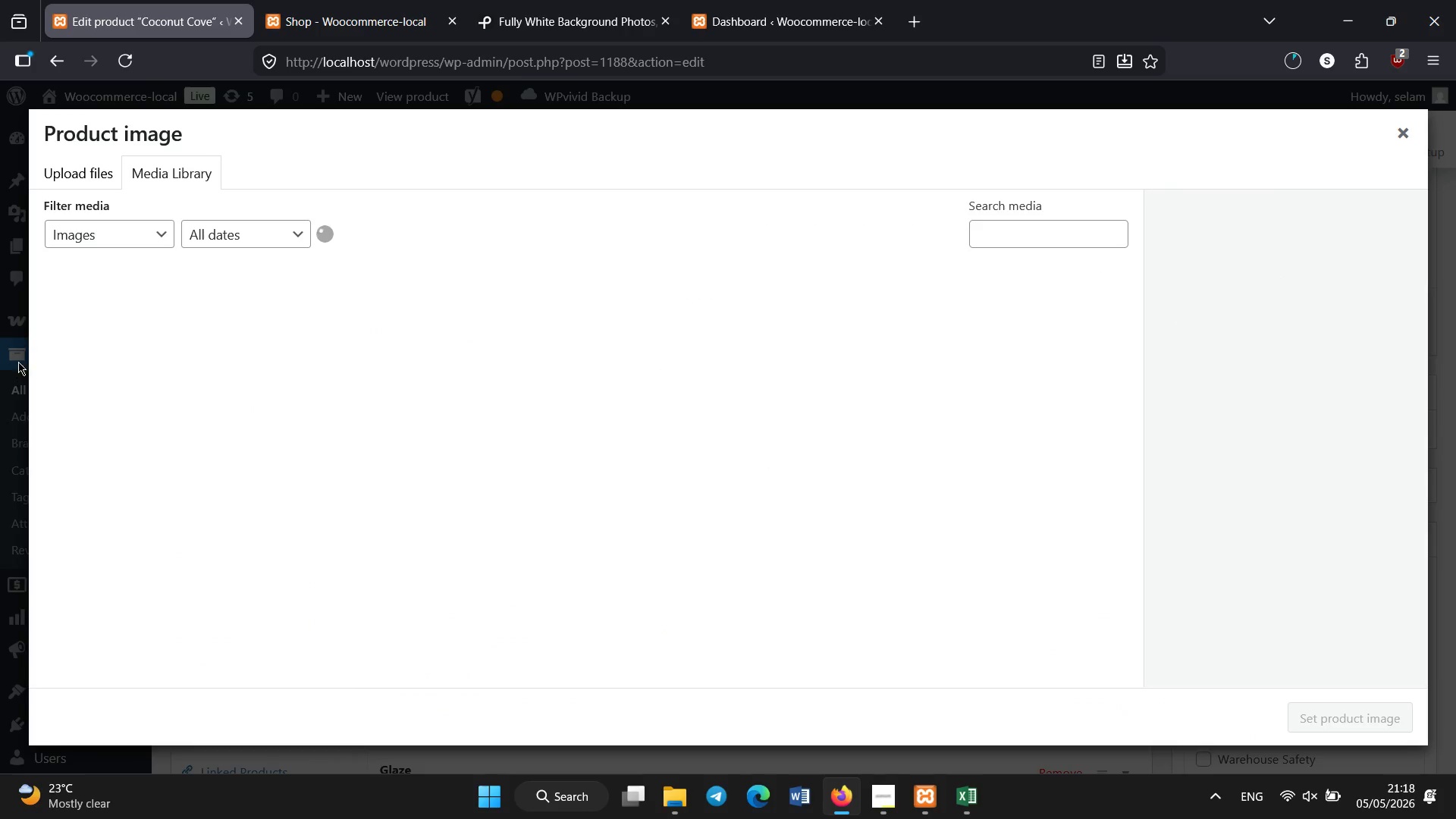 
left_click([103, 311])
 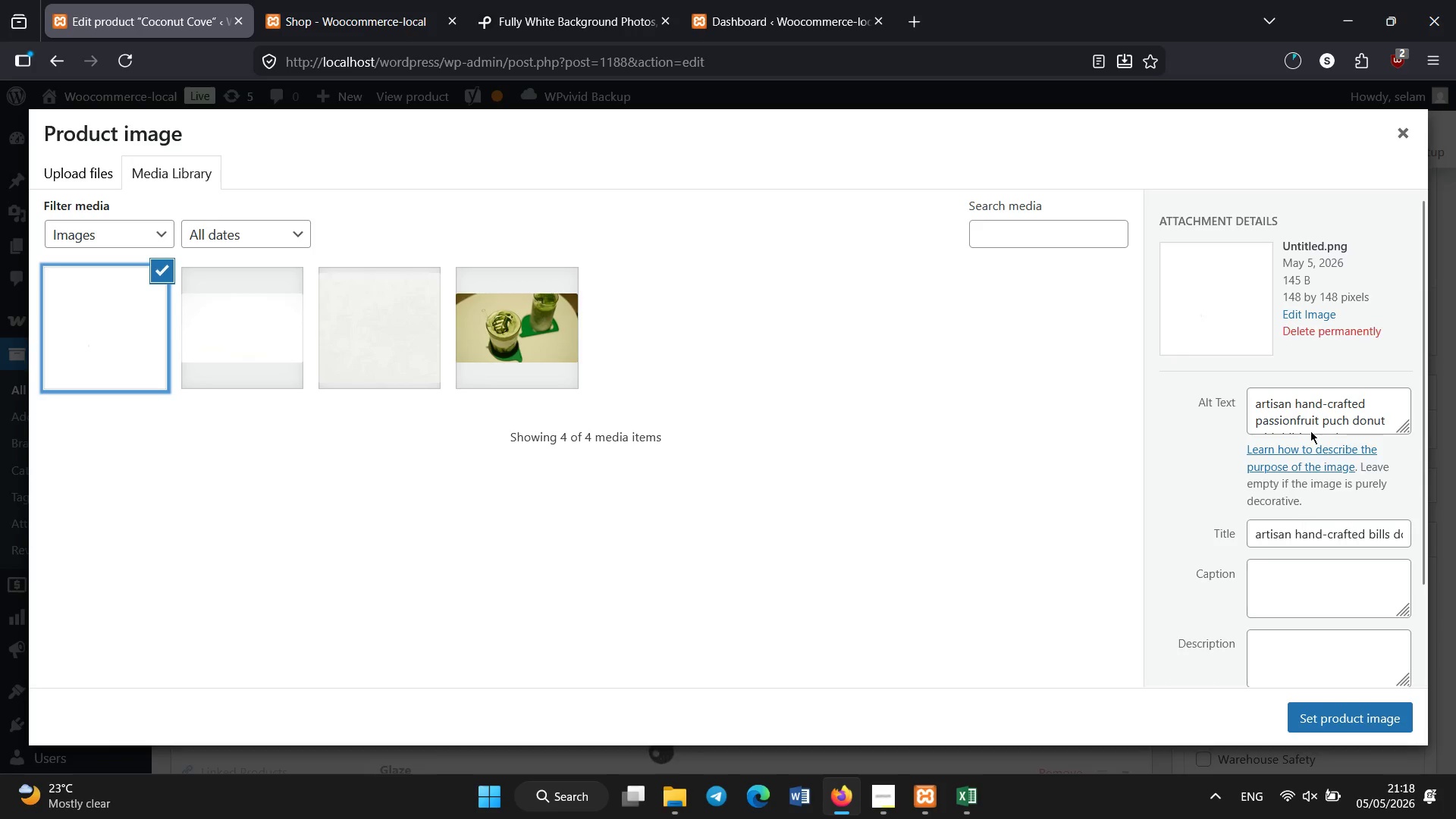 
left_click([1296, 417])
 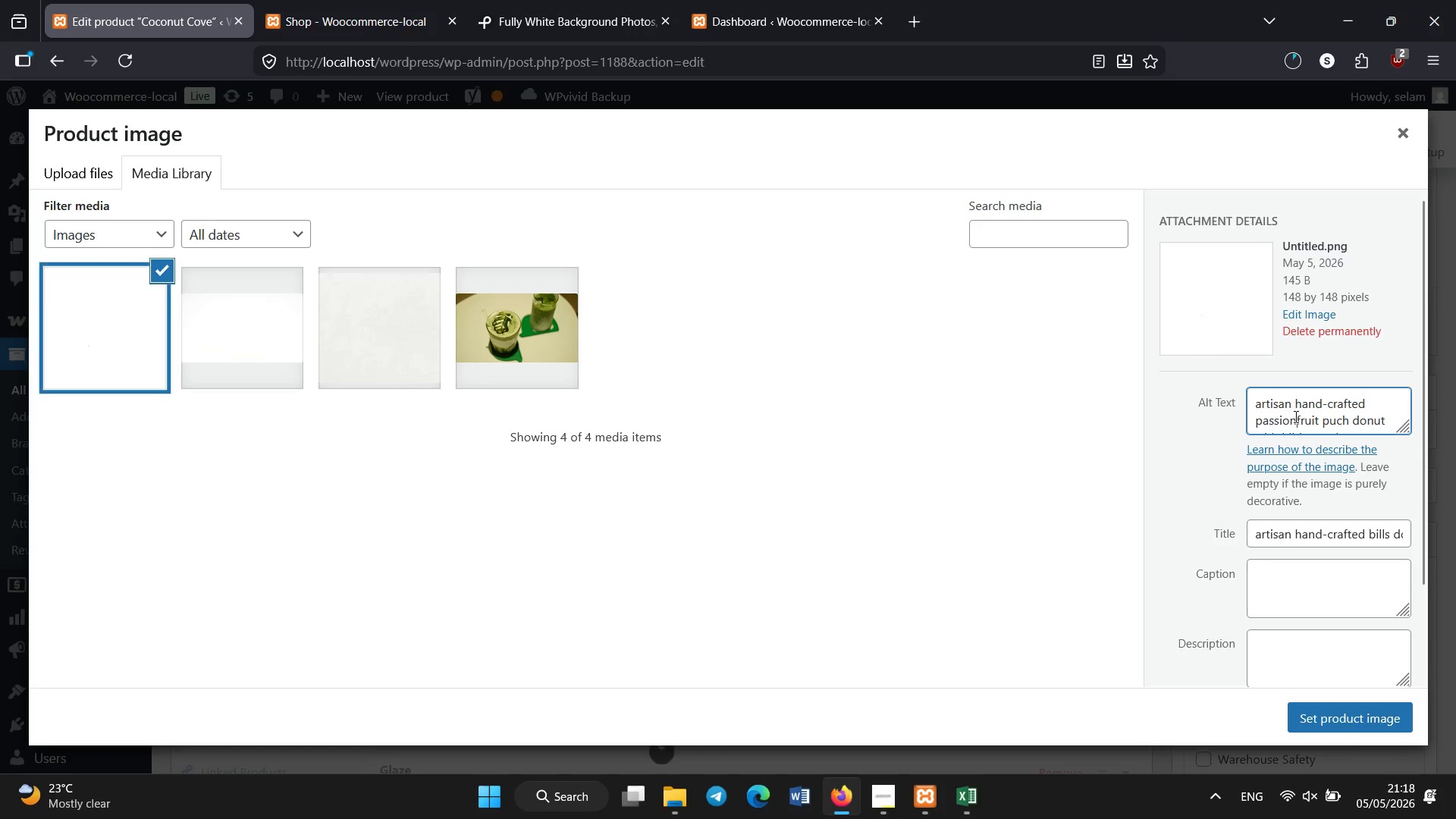 
key(Control+A)
 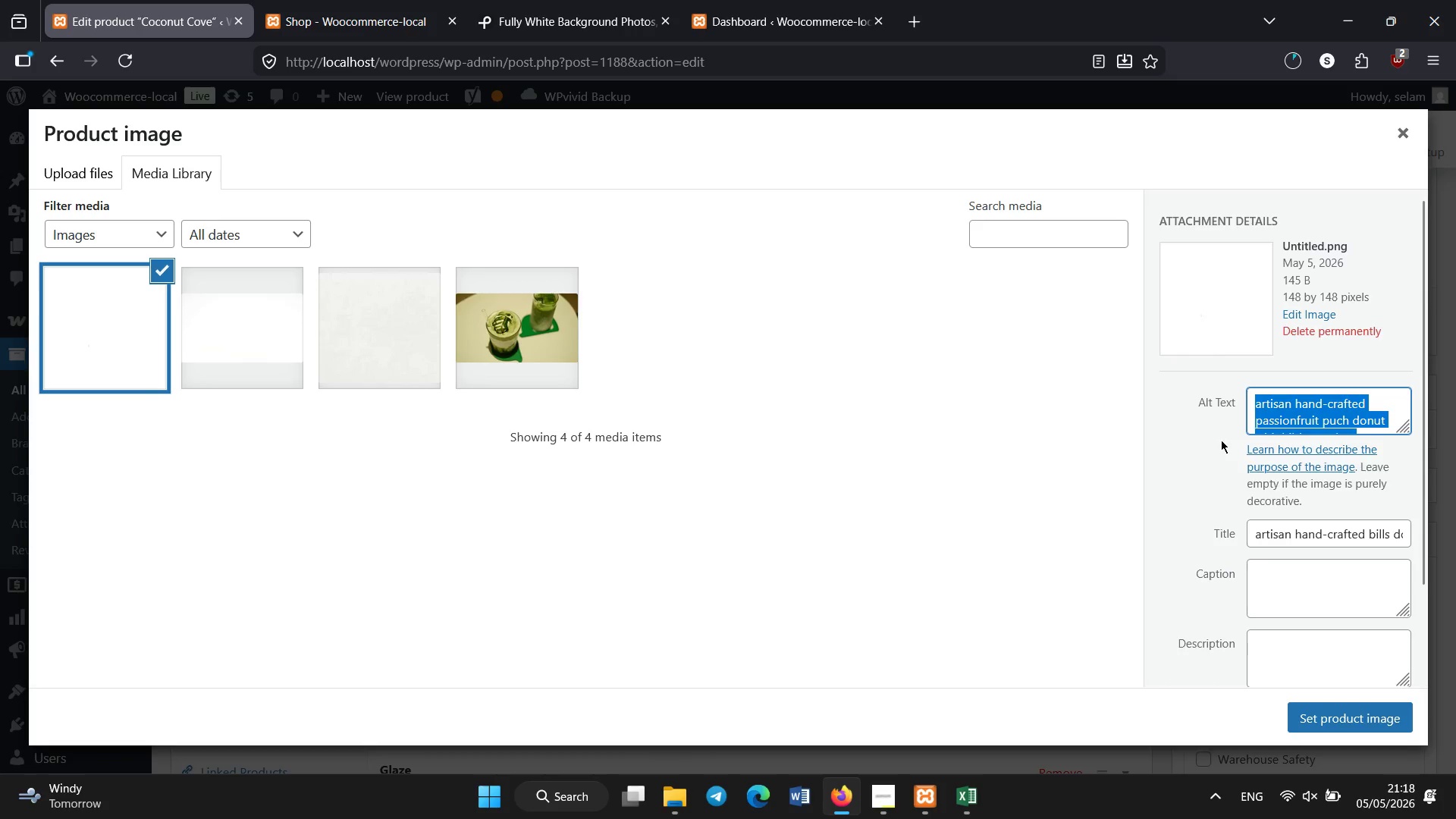 
key(Backspace)
type(artisan hand-crafted coconut cove donut with vanilla glaze)
 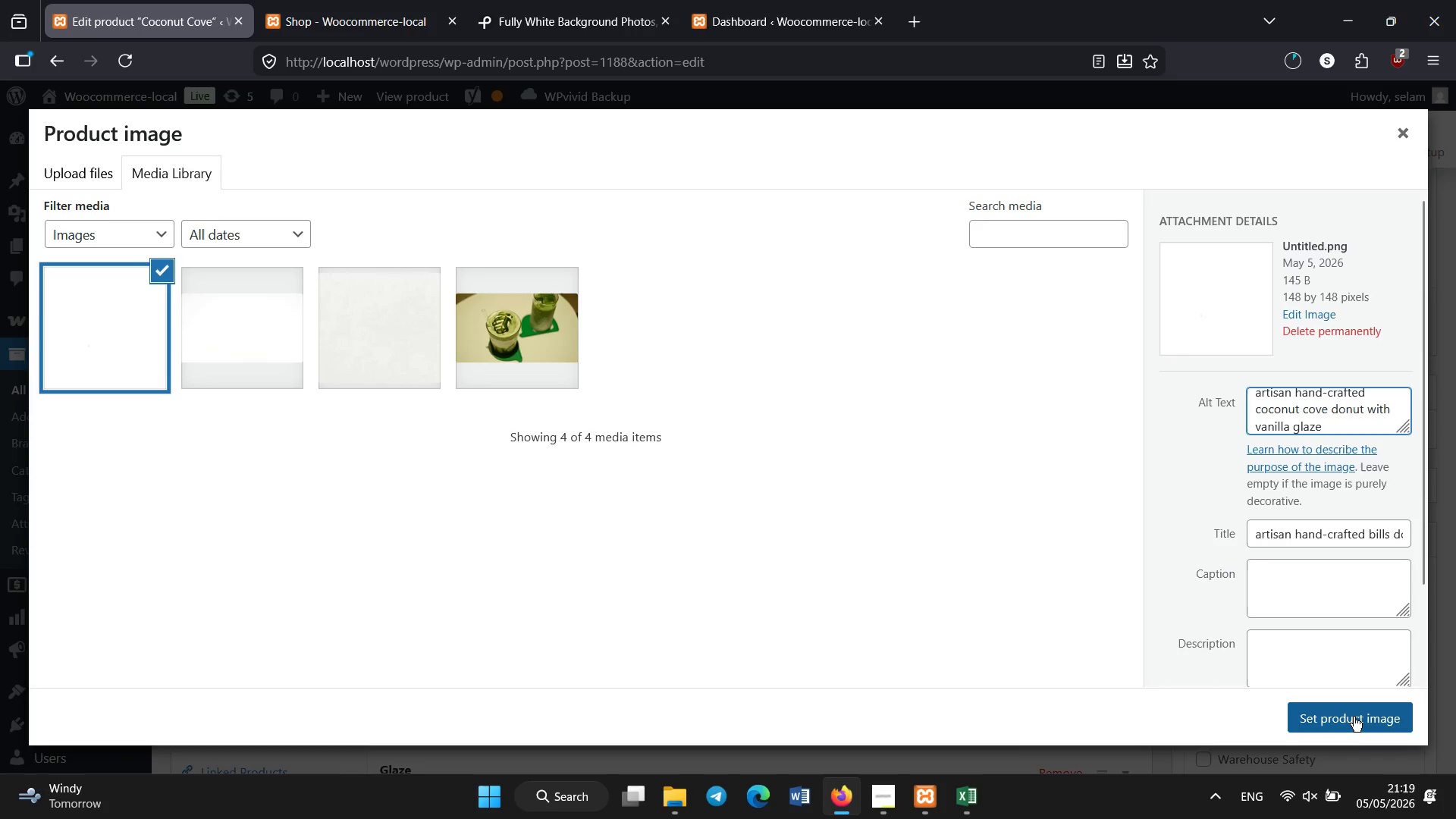 
left_click([1354, 716])
 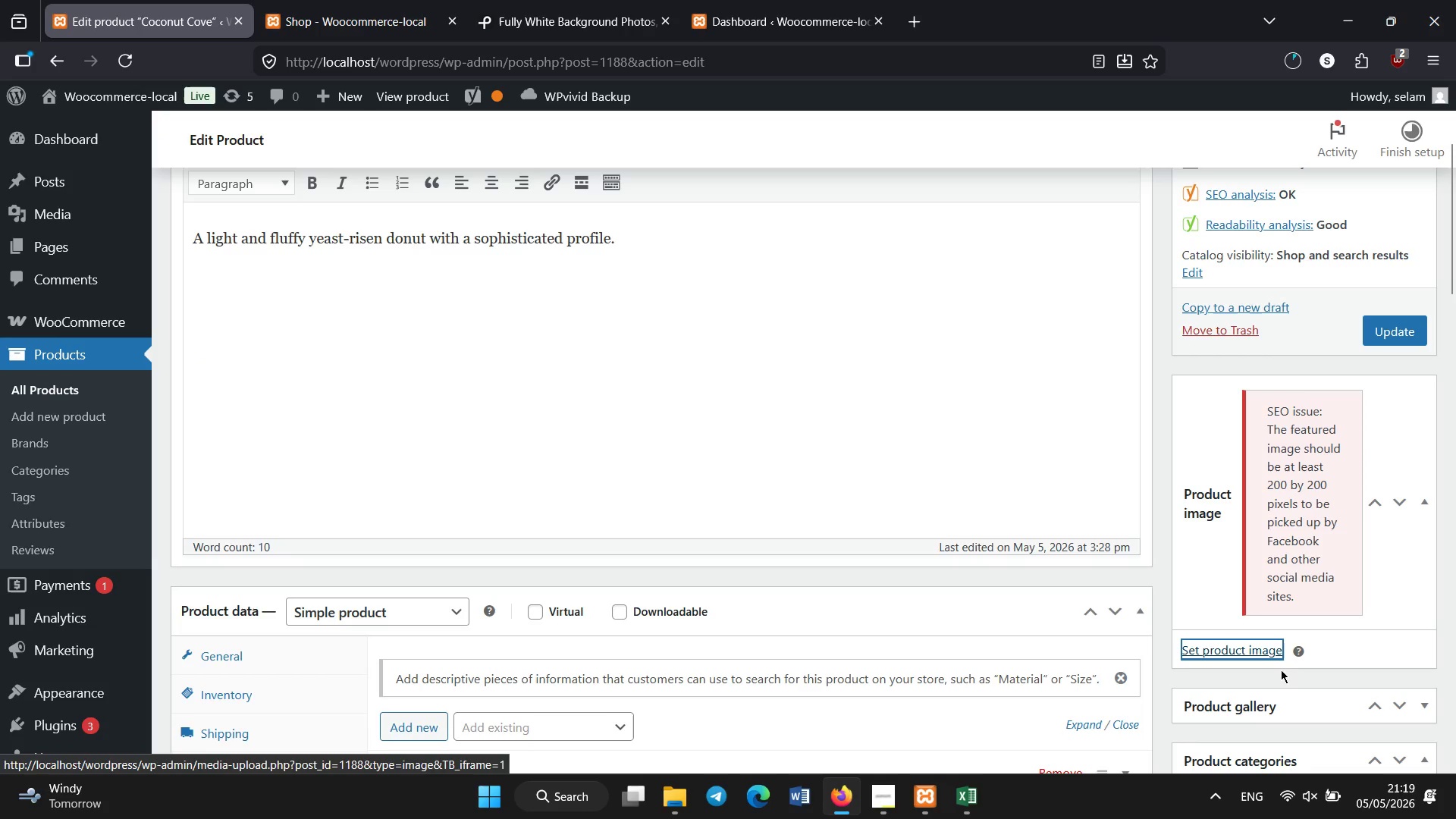 
scroll: coordinate [478, 566], scroll_direction: down, amount: 16.0
 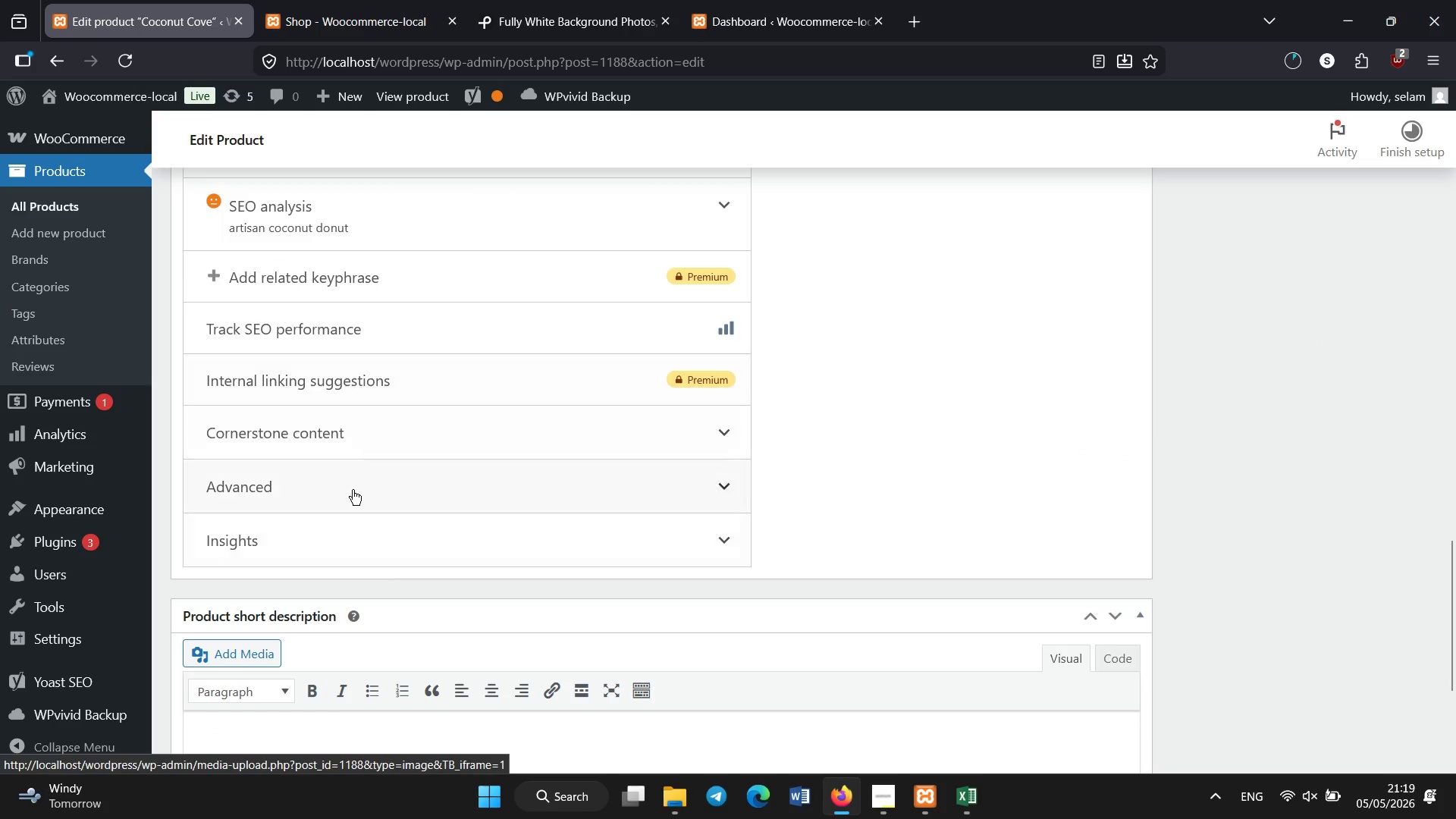 
scroll: coordinate [353, 491], scroll_direction: up, amount: 1.0
 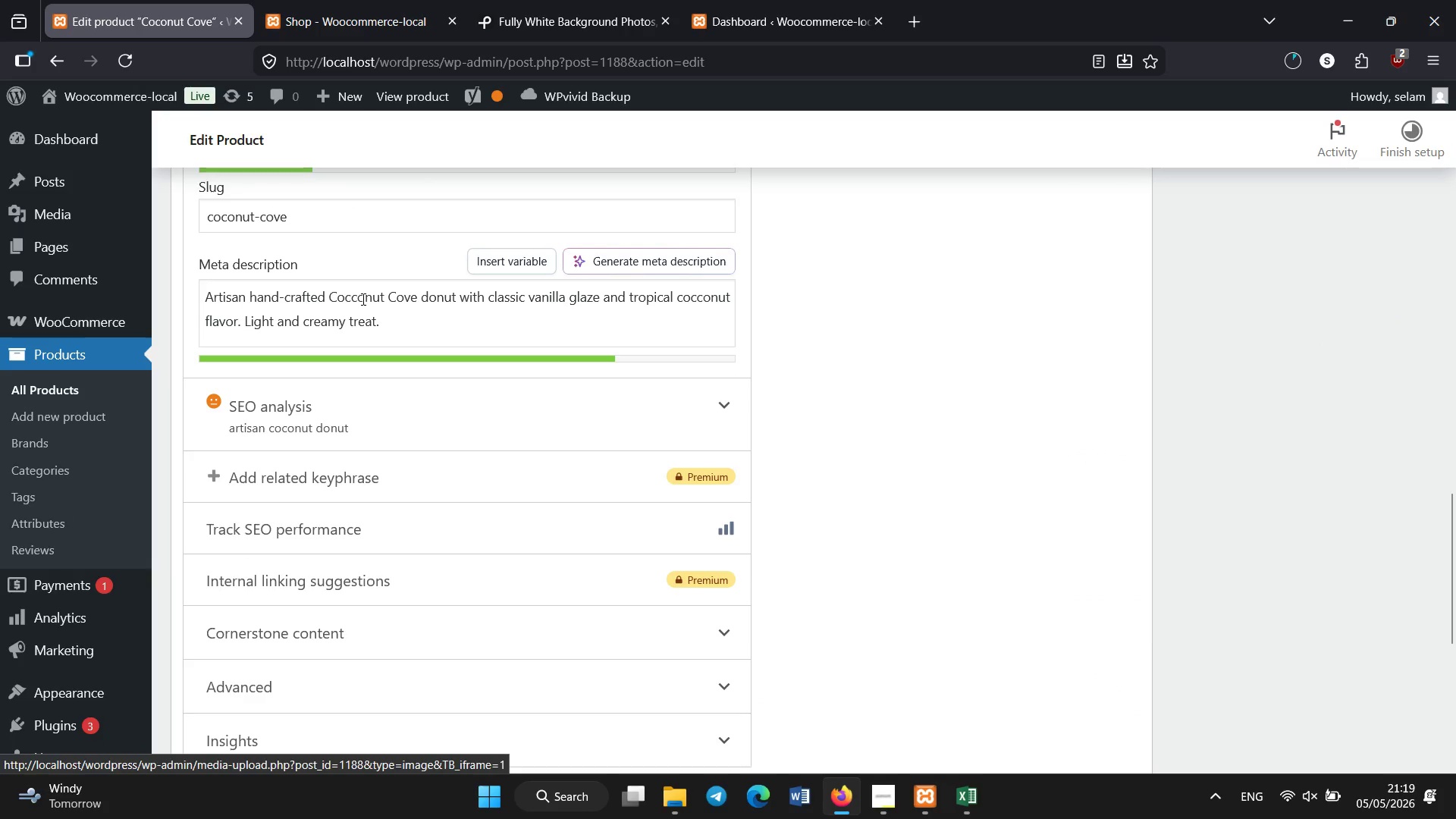 
left_click([362, 299])
 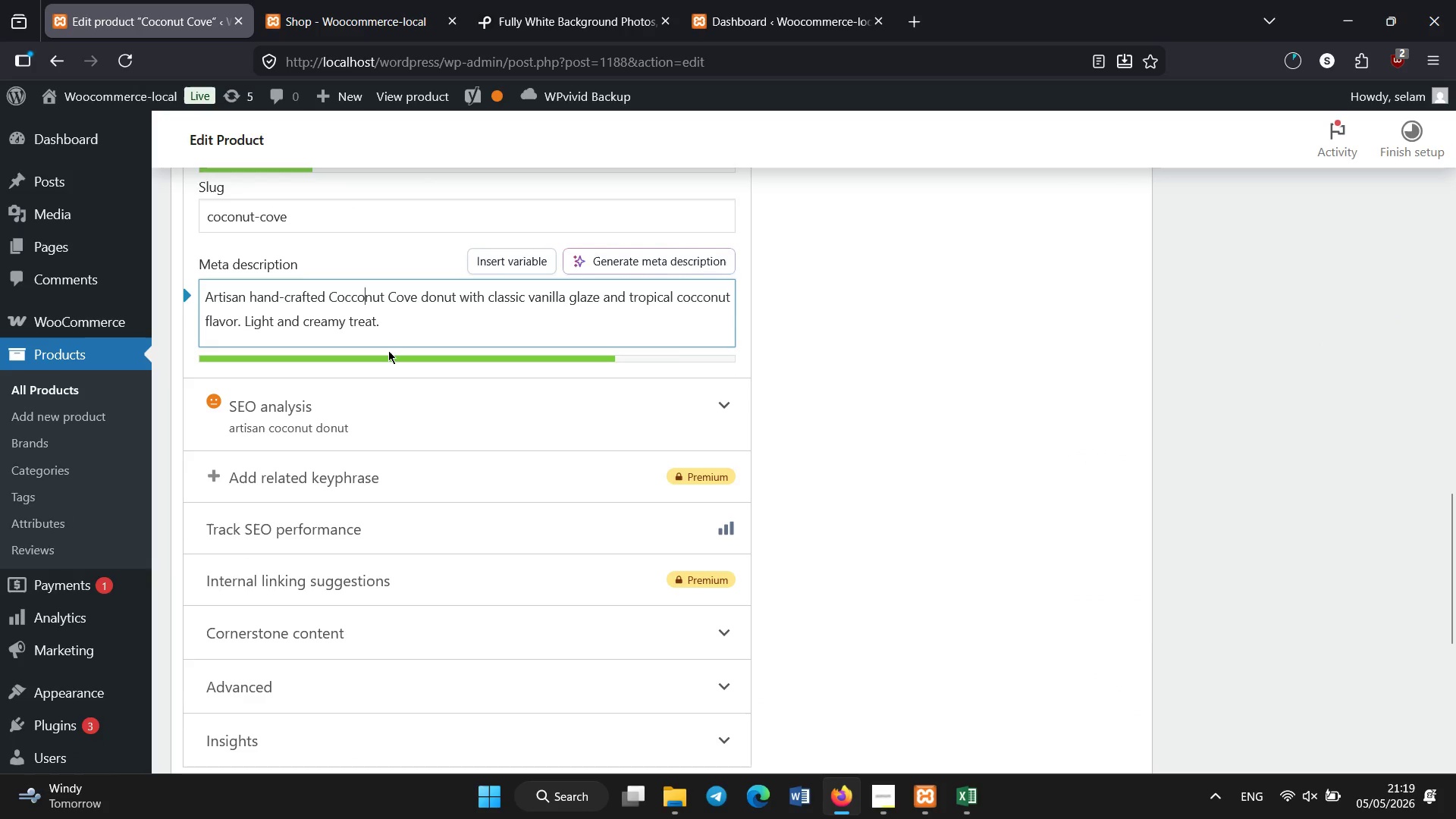 
key(ArrowLeft)
 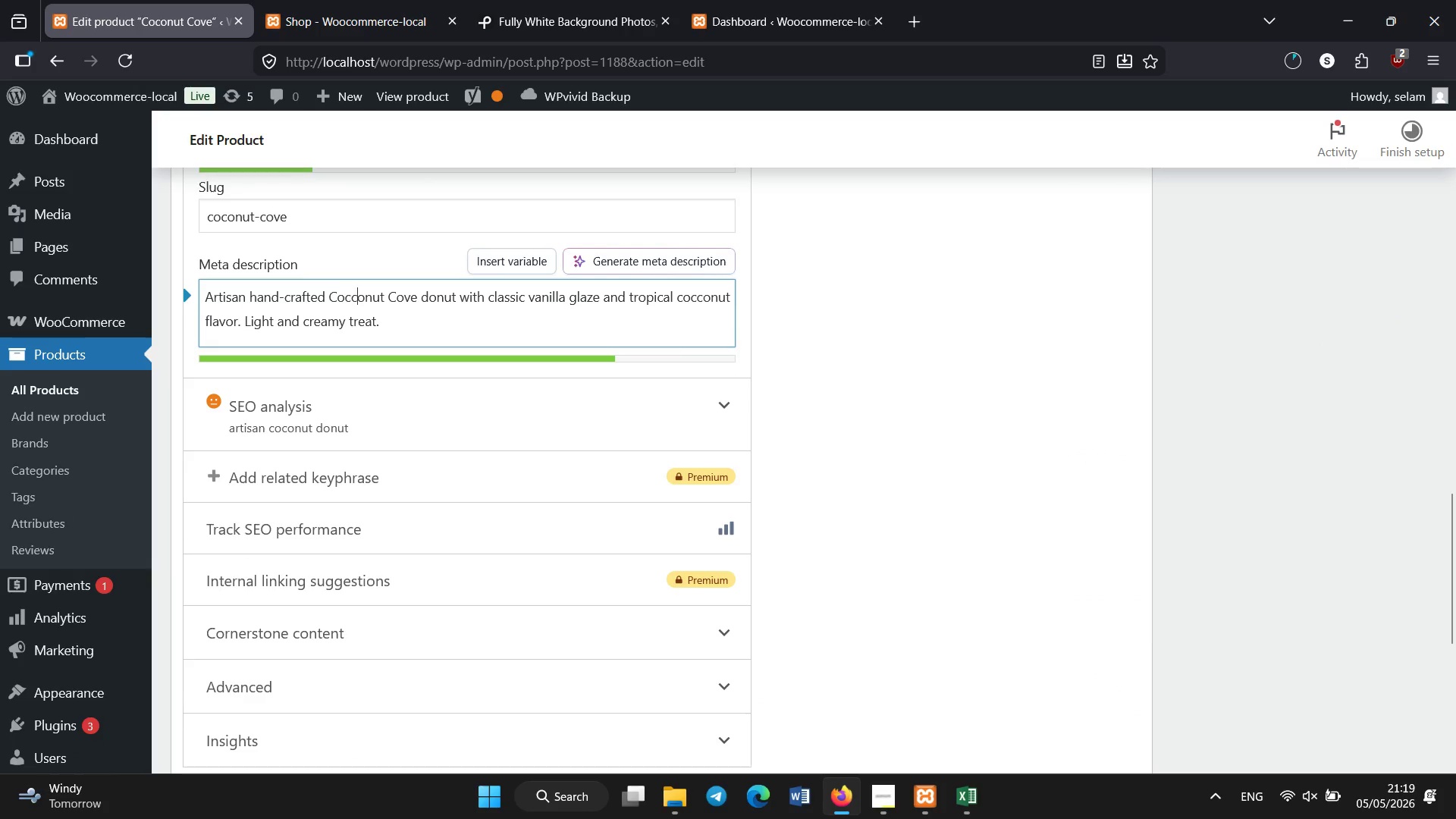 
key(Backspace)
 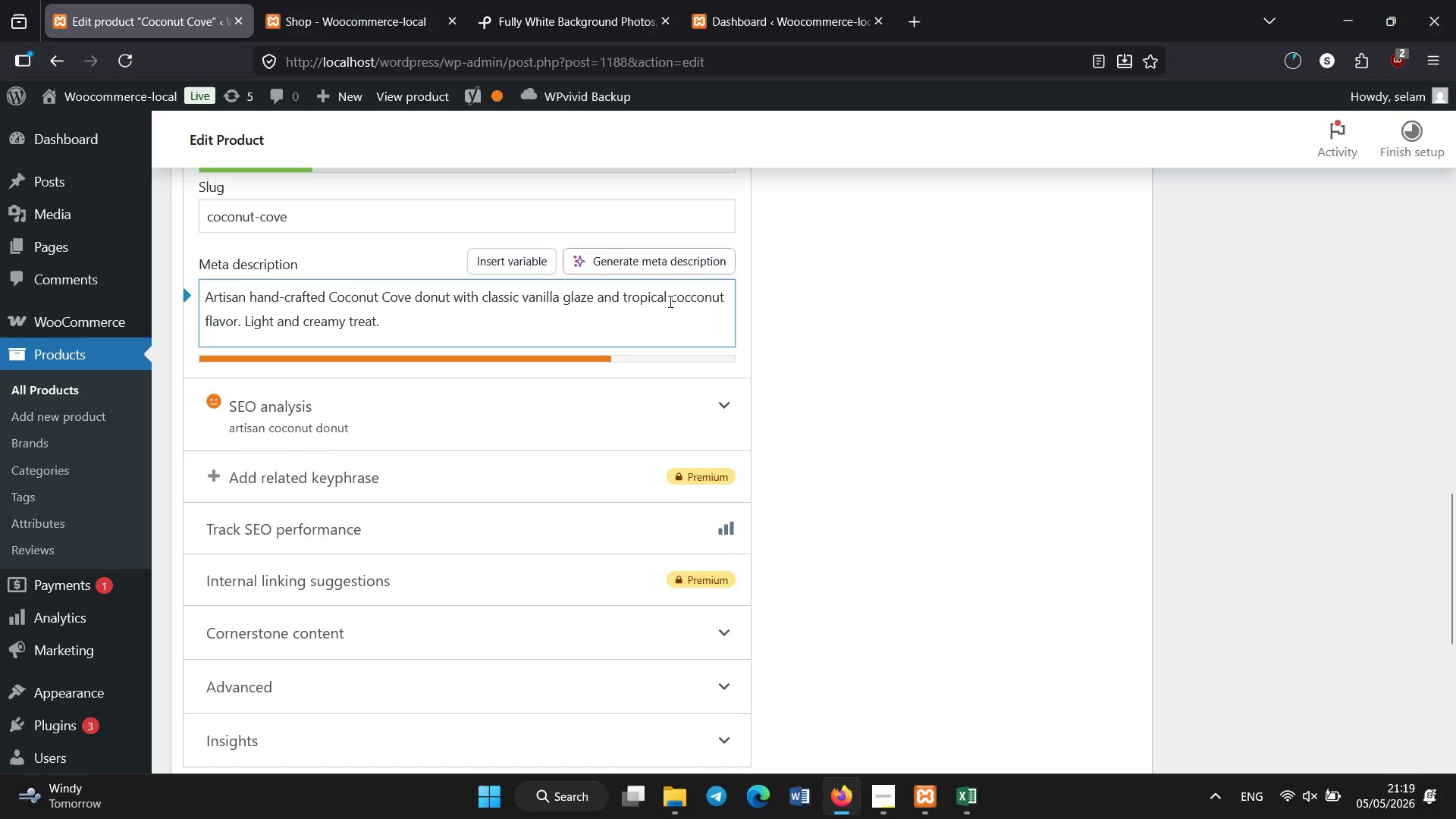 
left_click([690, 296])
 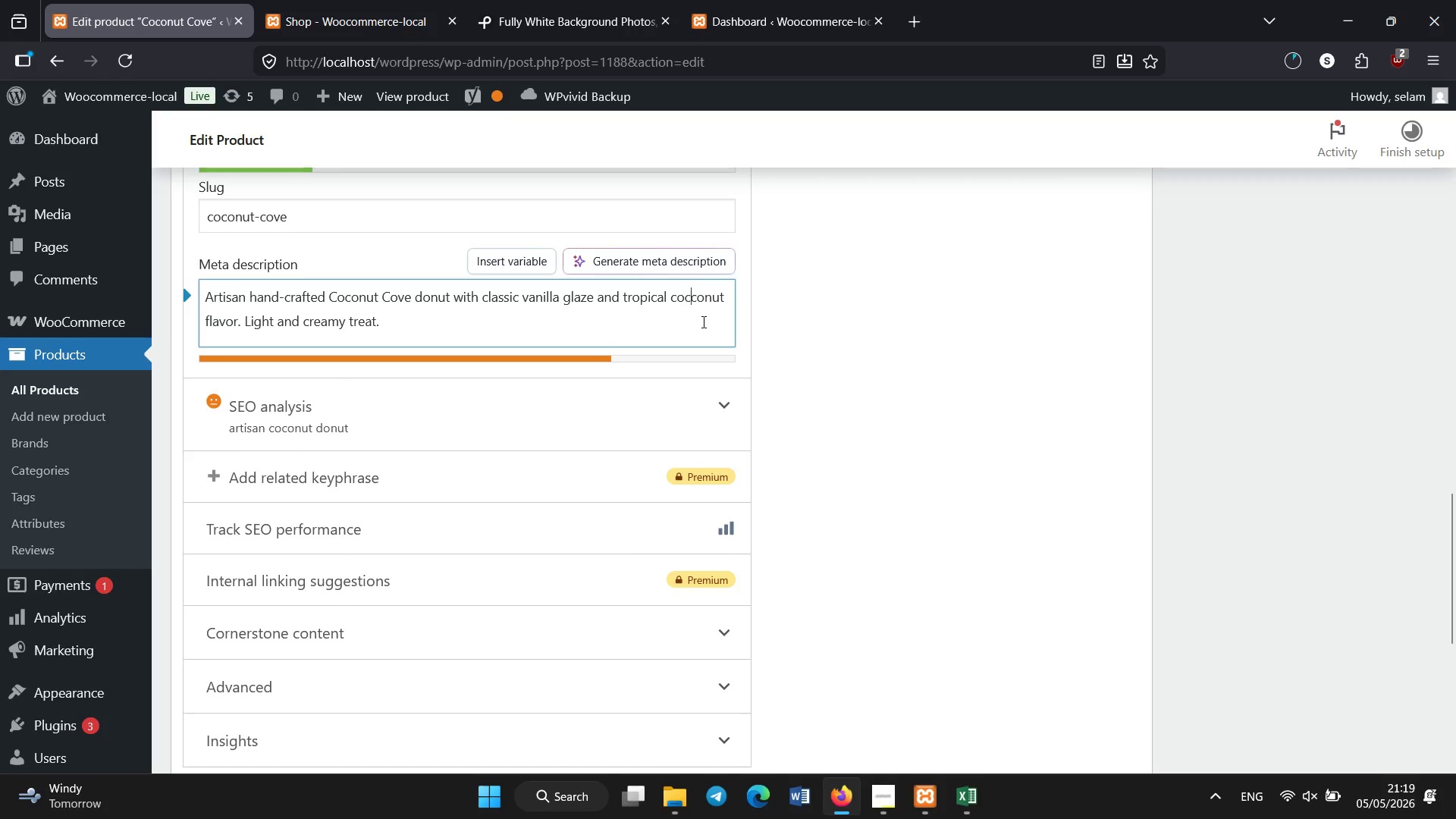 
key(Backspace)
 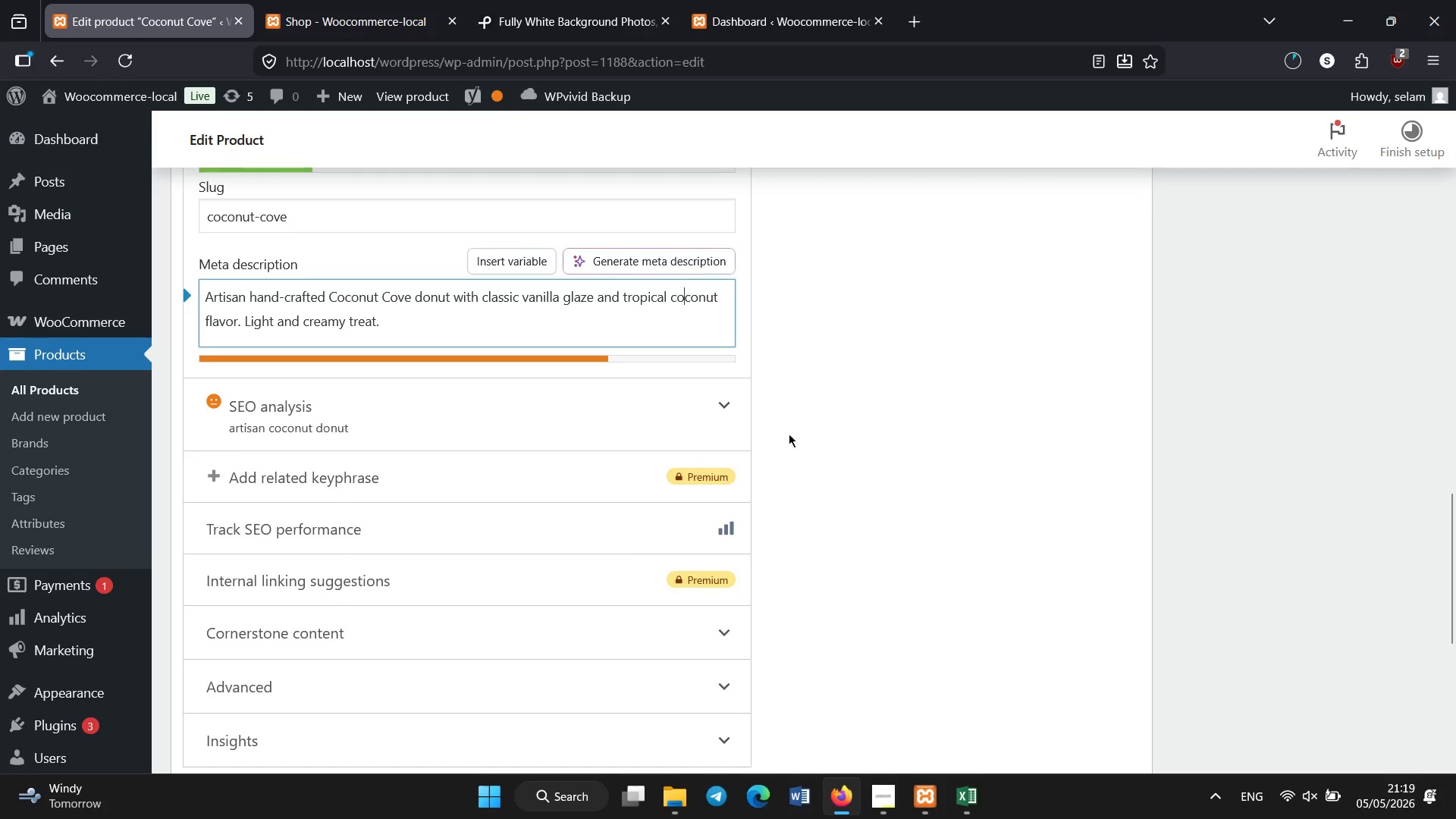 
scroll: coordinate [868, 522], scroll_direction: up, amount: 21.0
 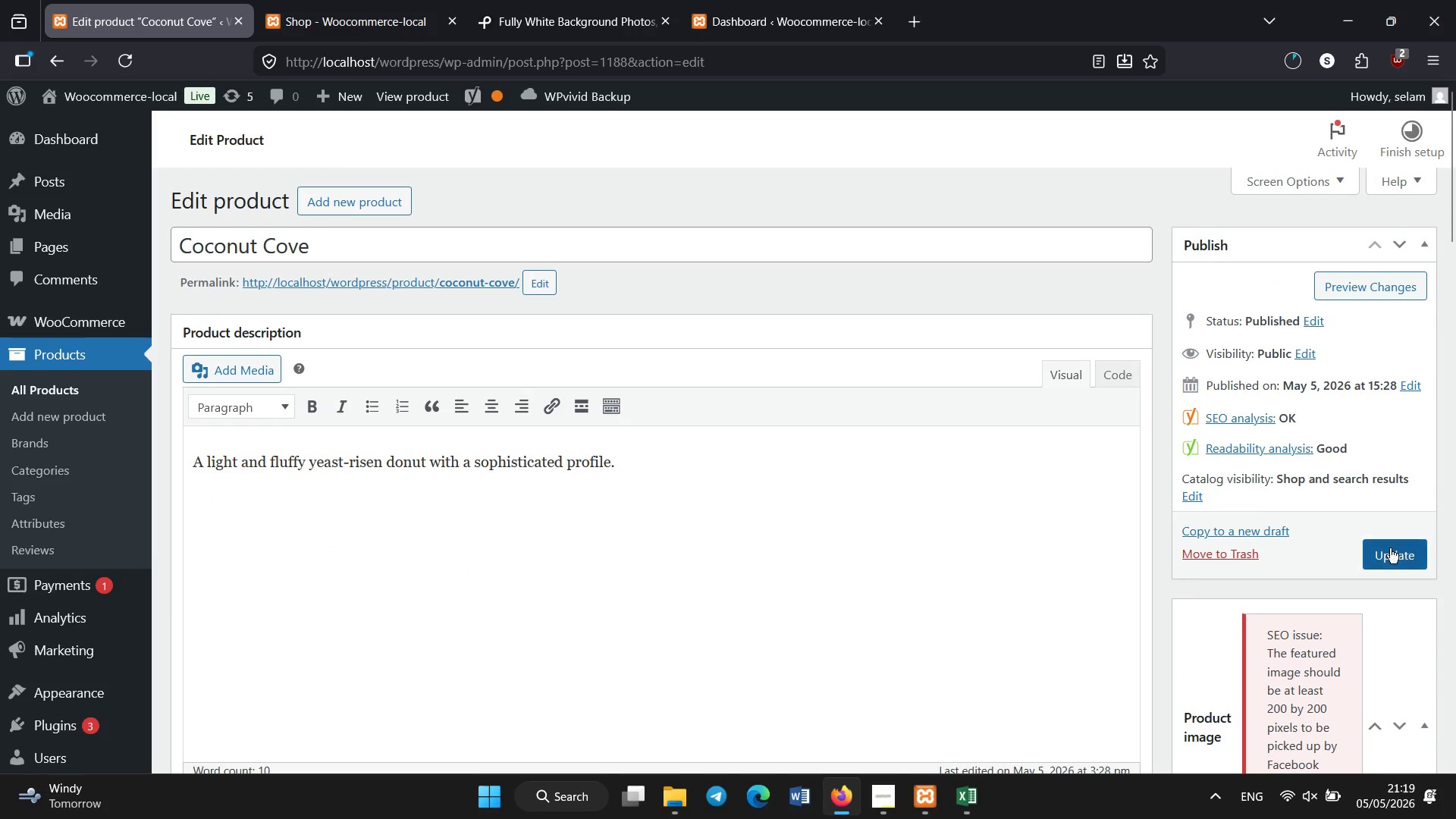 
left_click([1389, 548])
 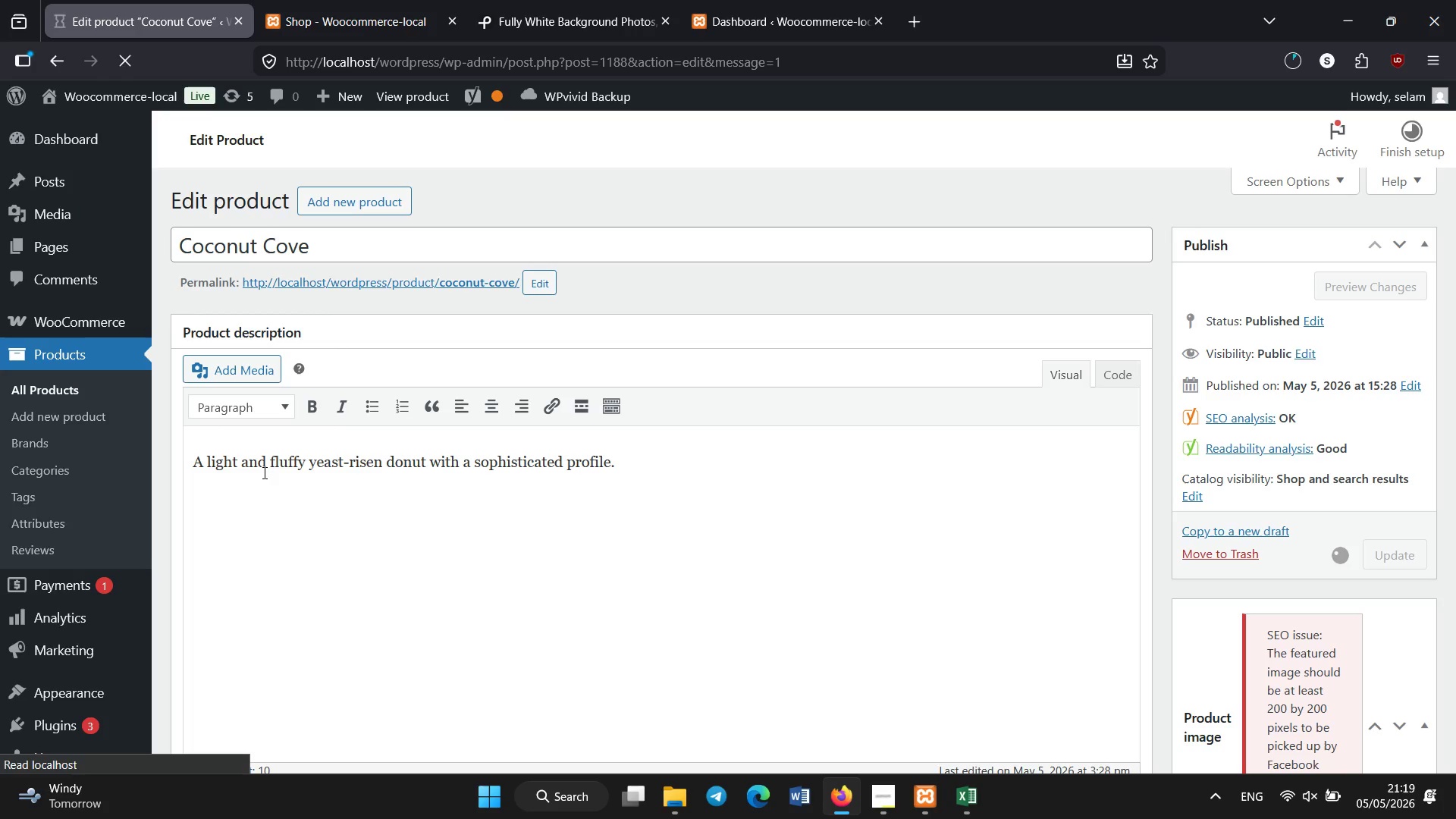 
wait(21.59)
 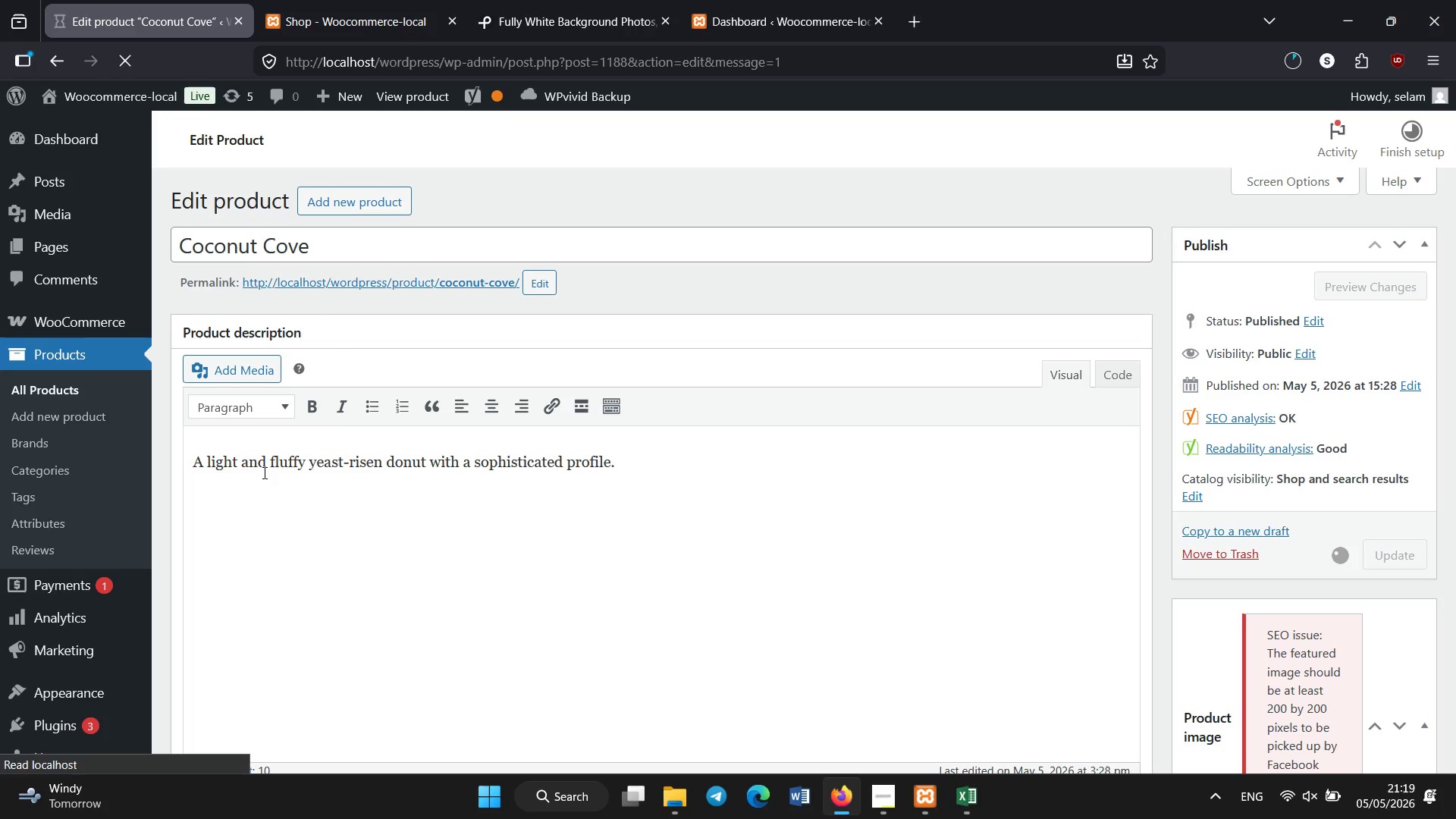 
left_click([67, 395])
 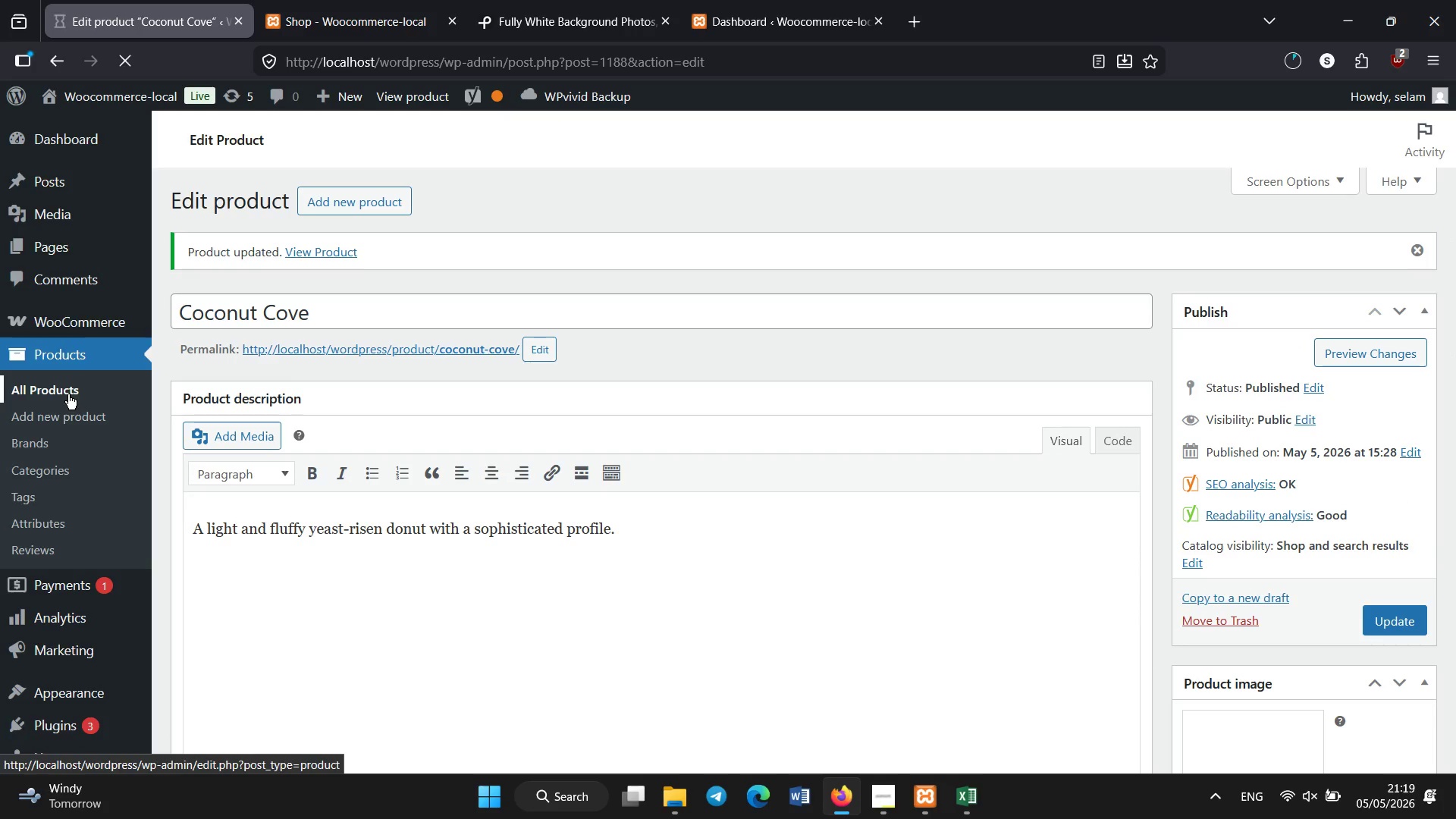 
wait(8.88)
 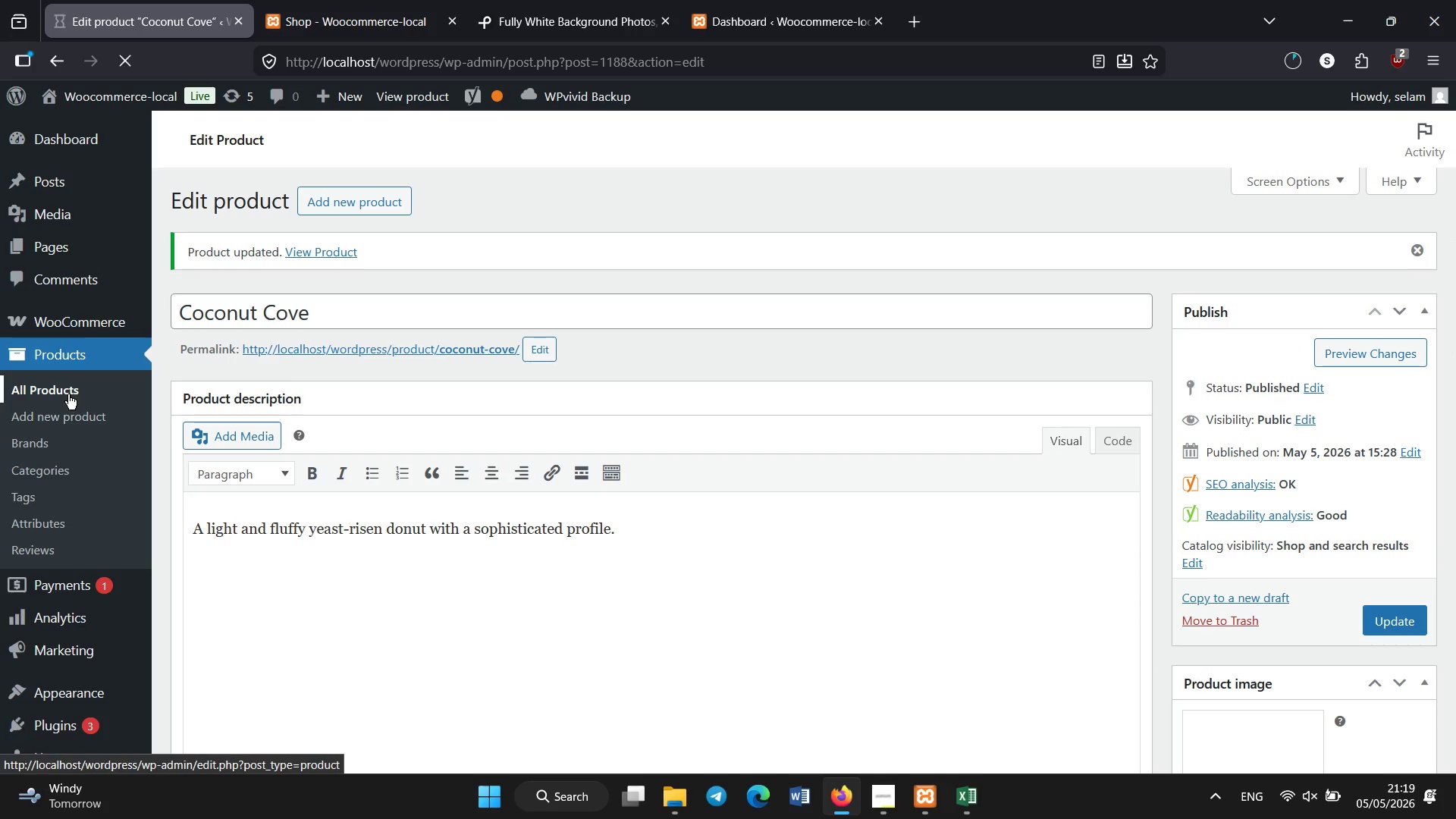 
scroll: coordinate [394, 485], scroll_direction: down, amount: 23.0
 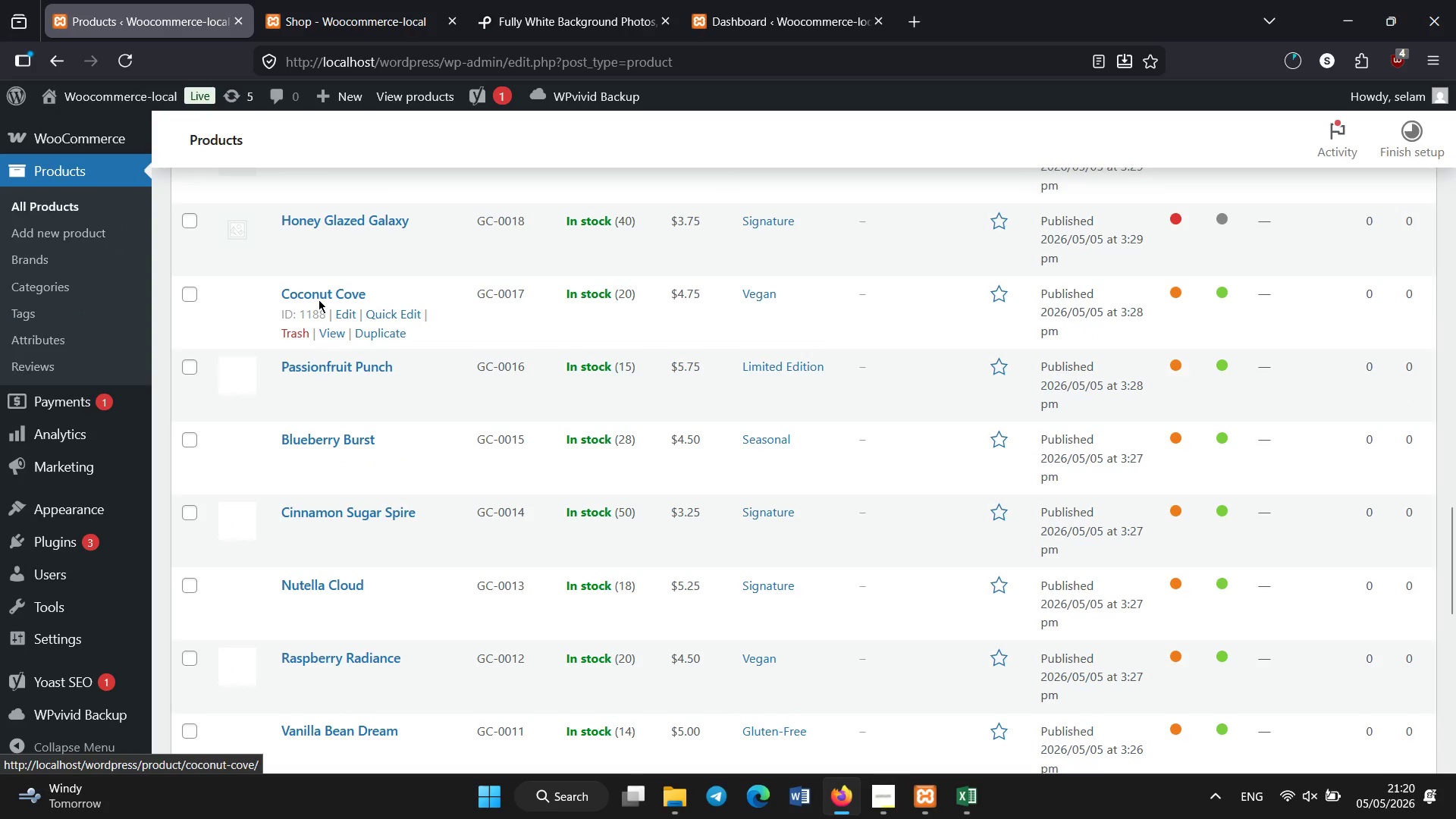 
left_click([322, 293])
 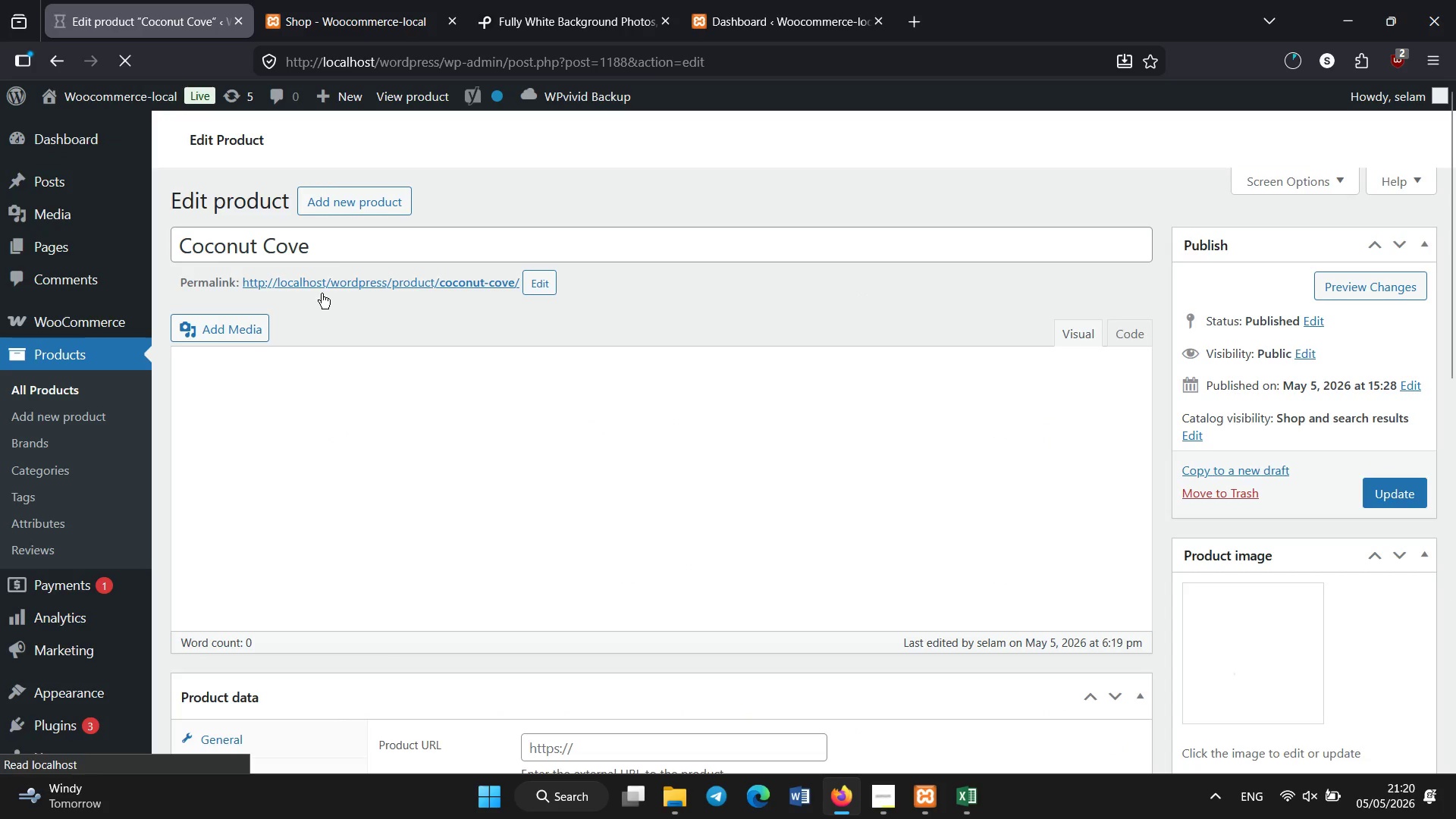 
wait(7.0)
 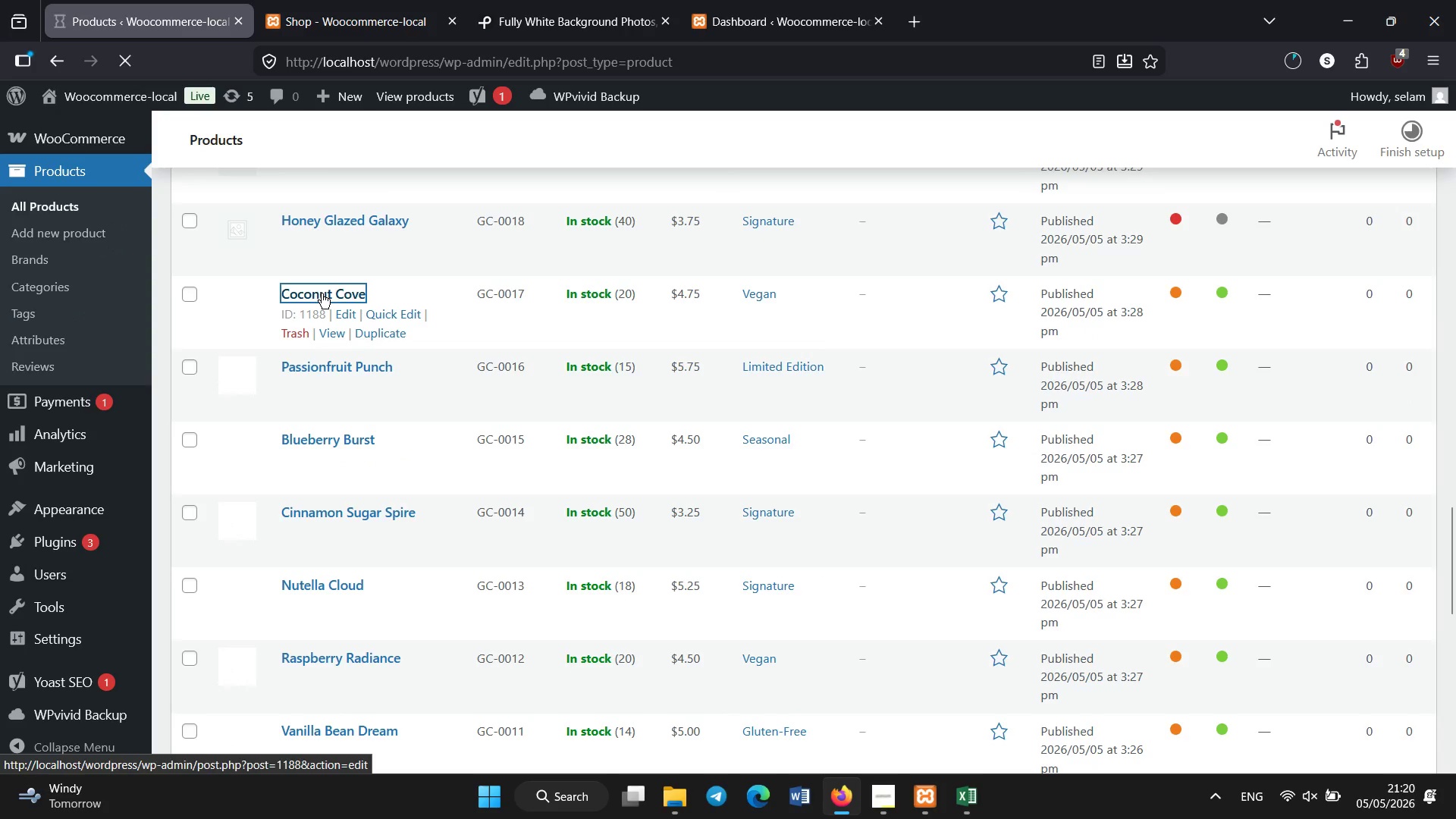 
scroll: coordinate [422, 495], scroll_direction: down, amount: 17.0
 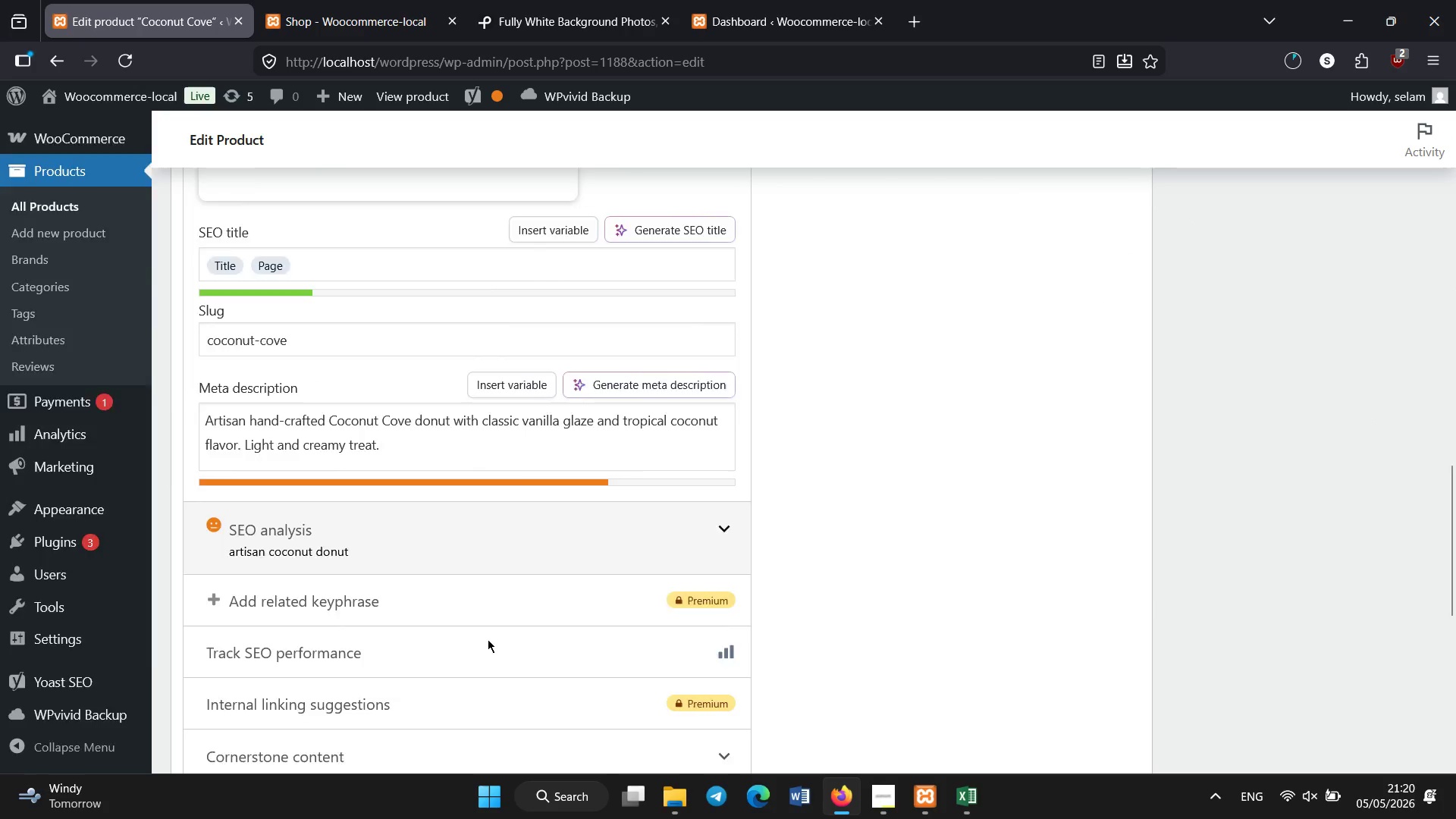 
scroll: coordinate [282, 354], scroll_direction: up, amount: 12.0
 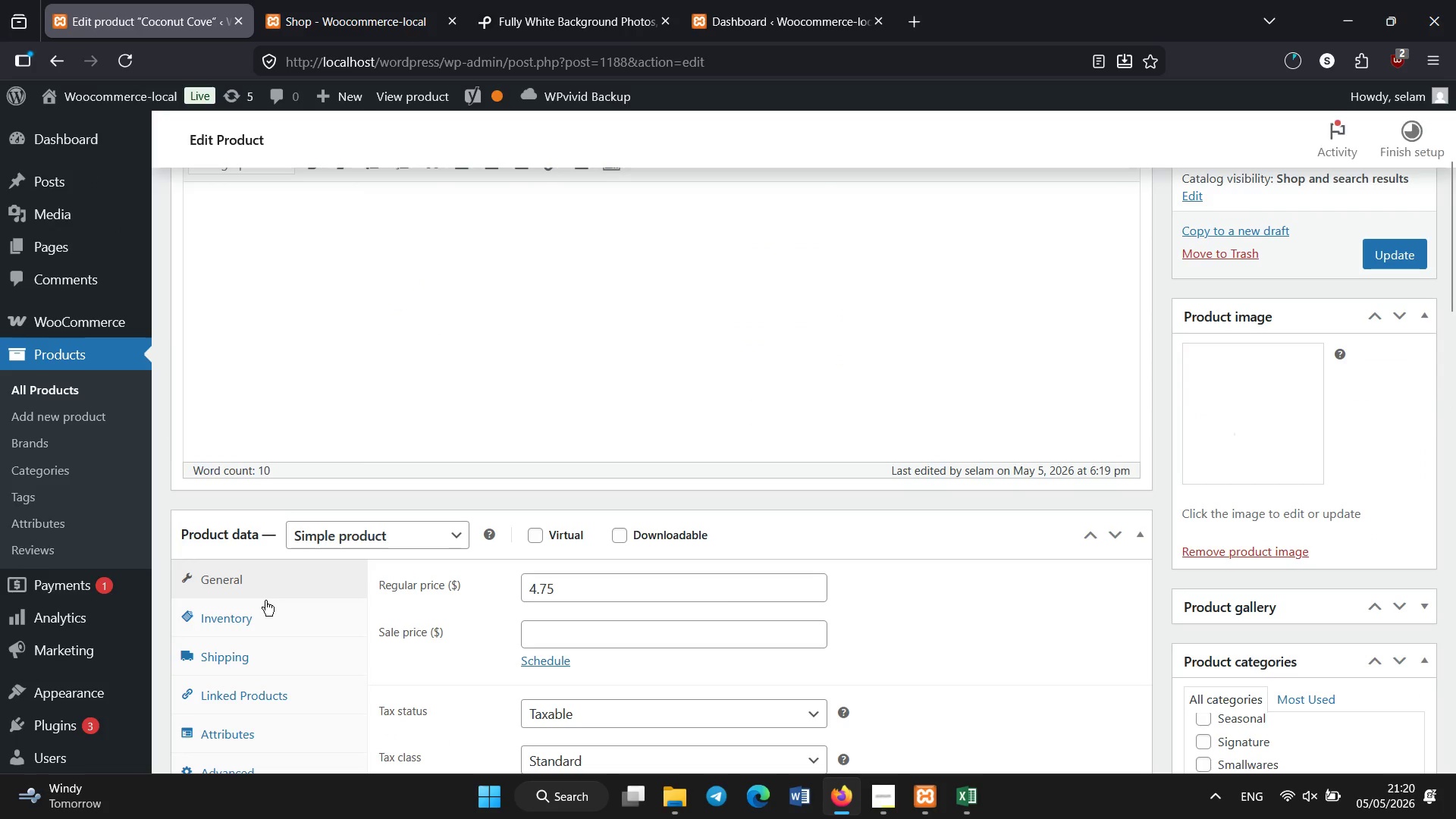 
left_click([260, 616])
 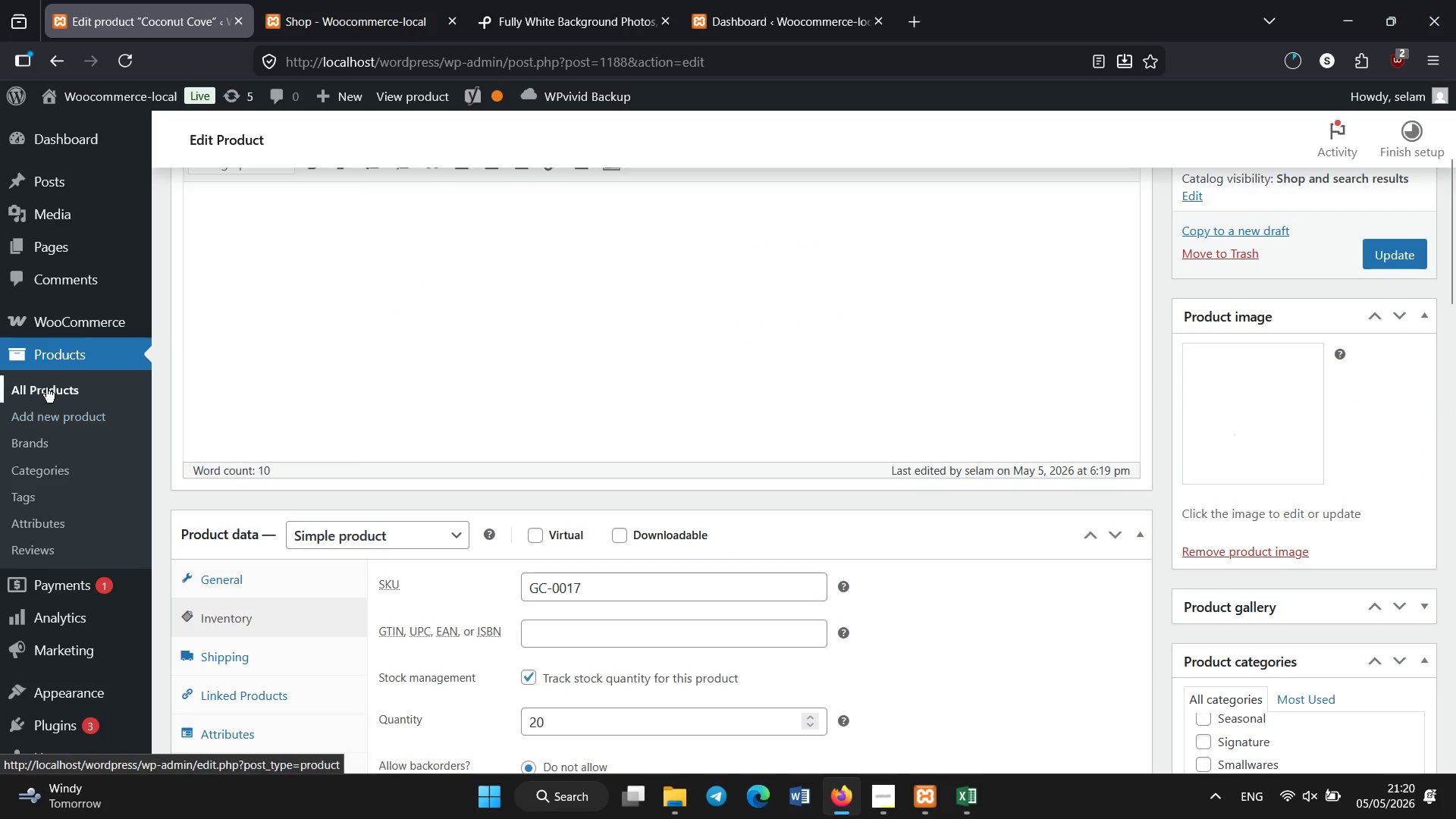 
left_click([46, 388])
 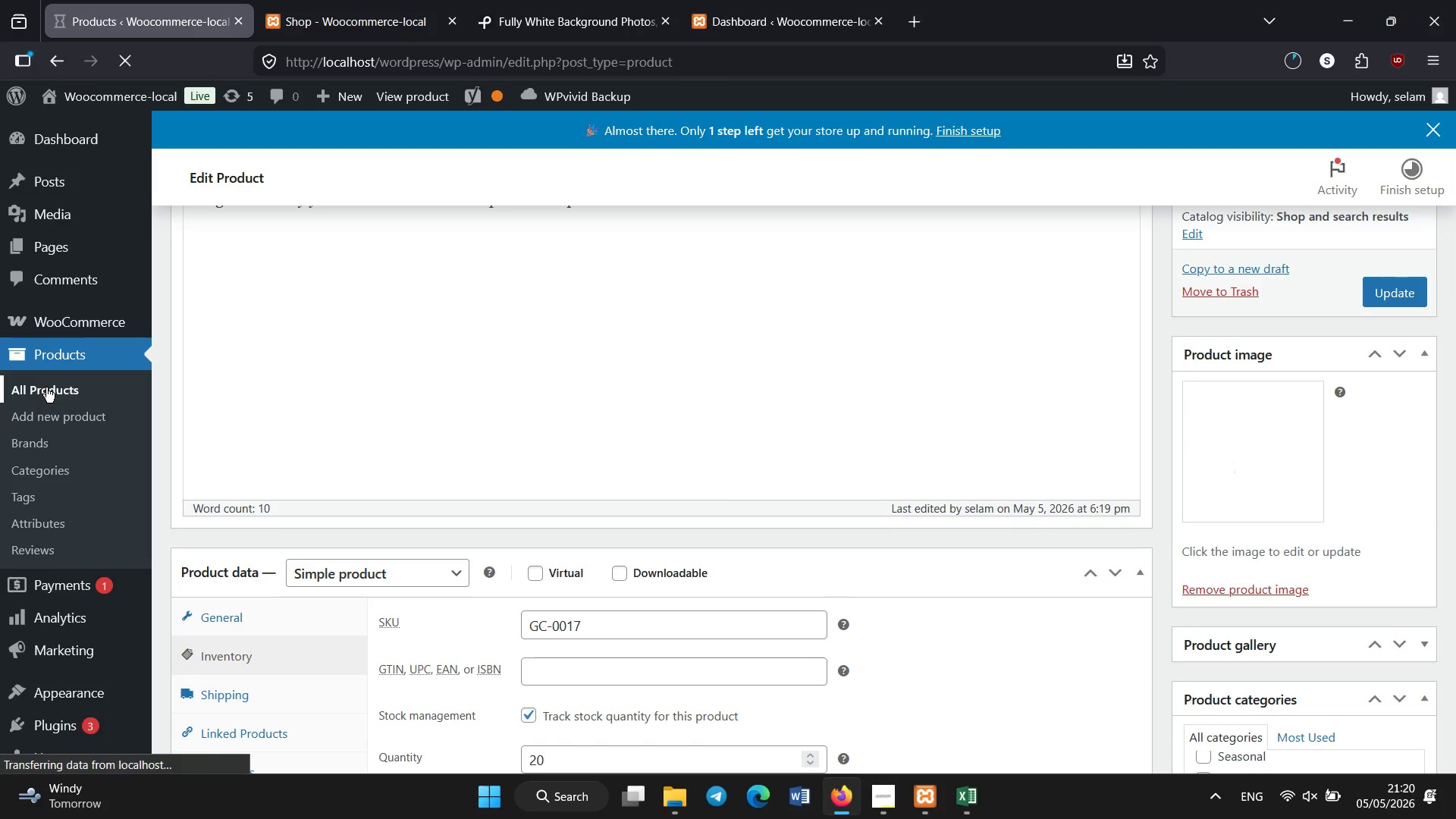 
wait(8.45)
 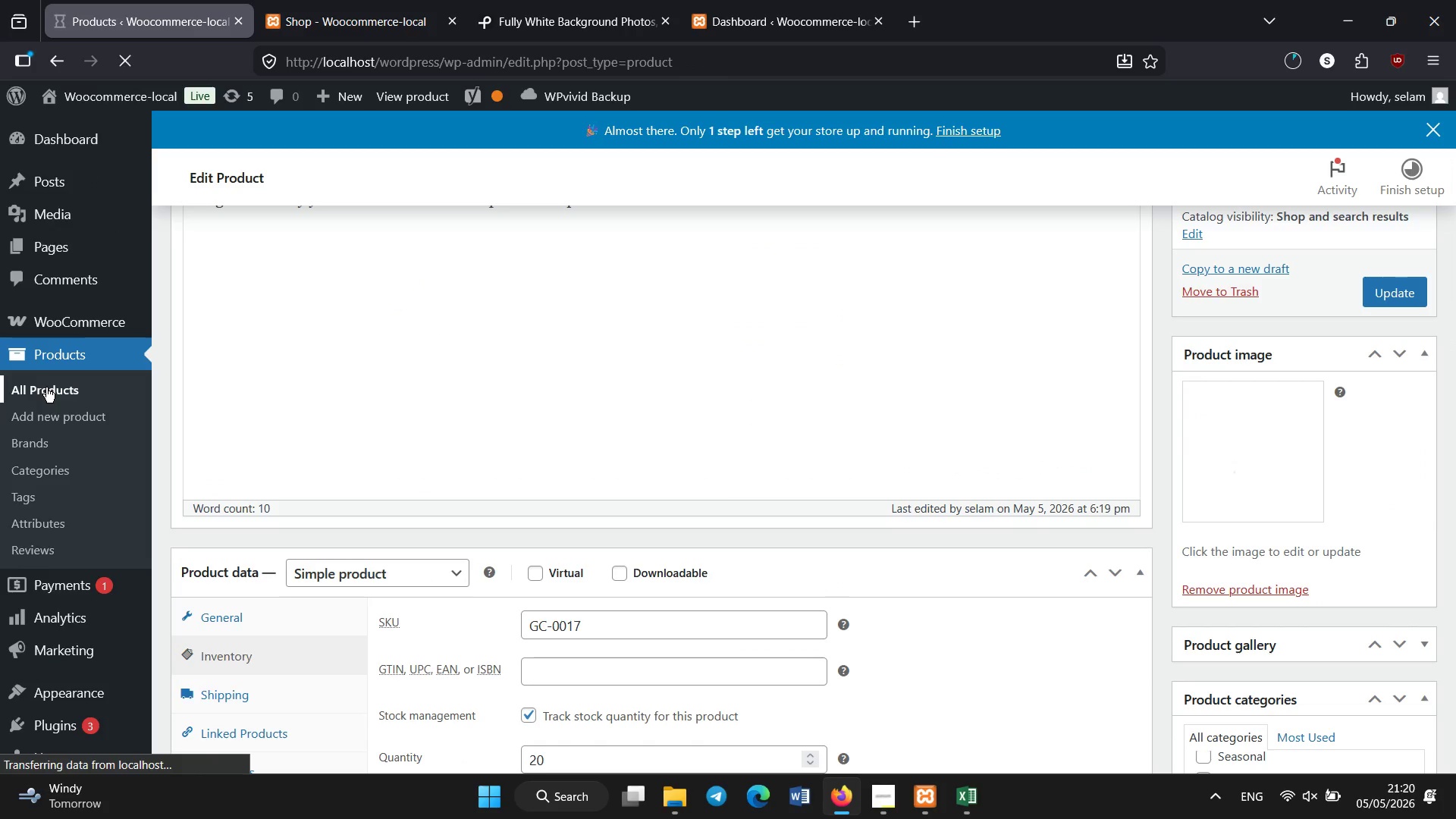 
scroll: coordinate [486, 438], scroll_direction: down, amount: 23.0
 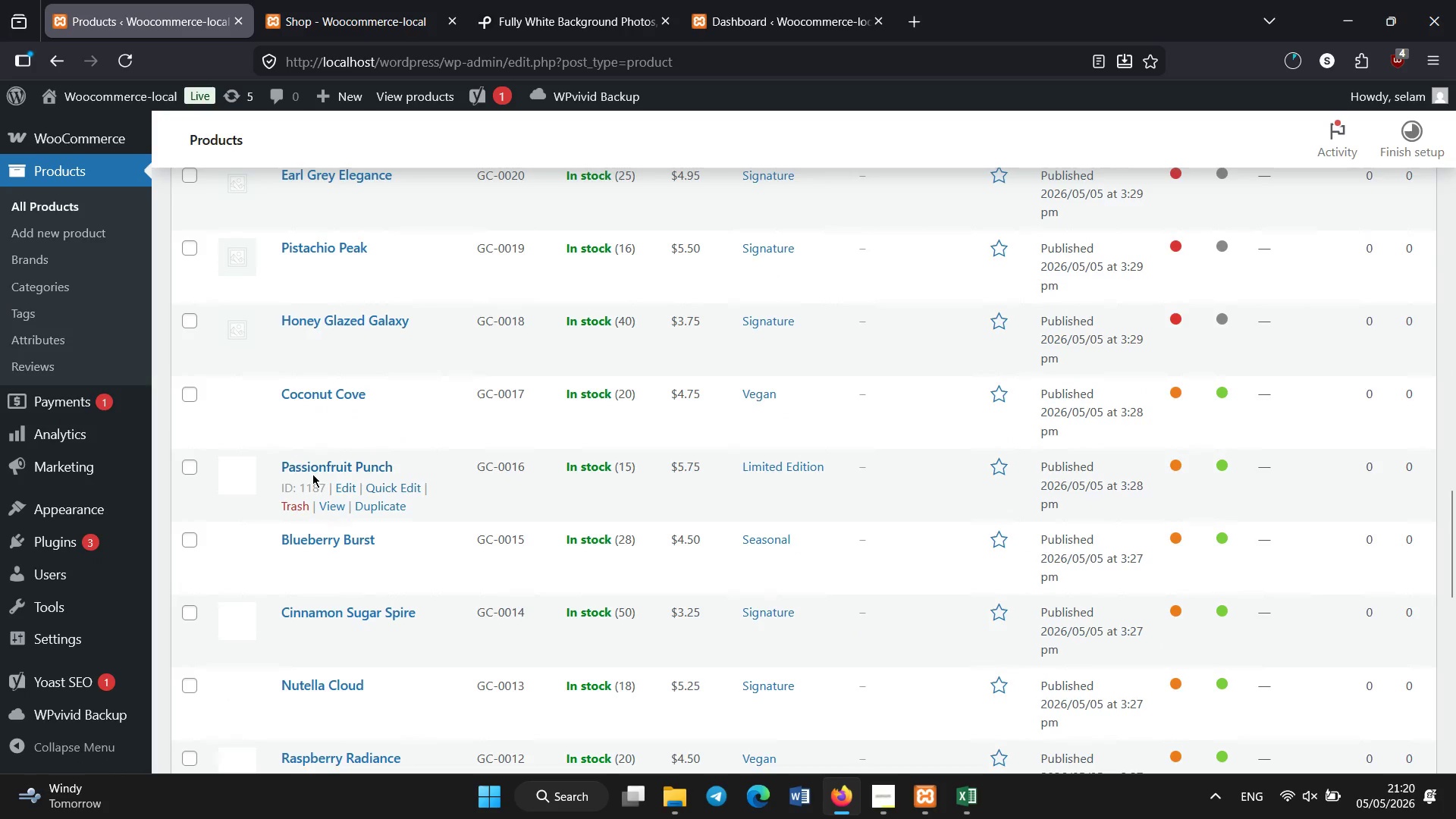 
left_click([298, 394])
 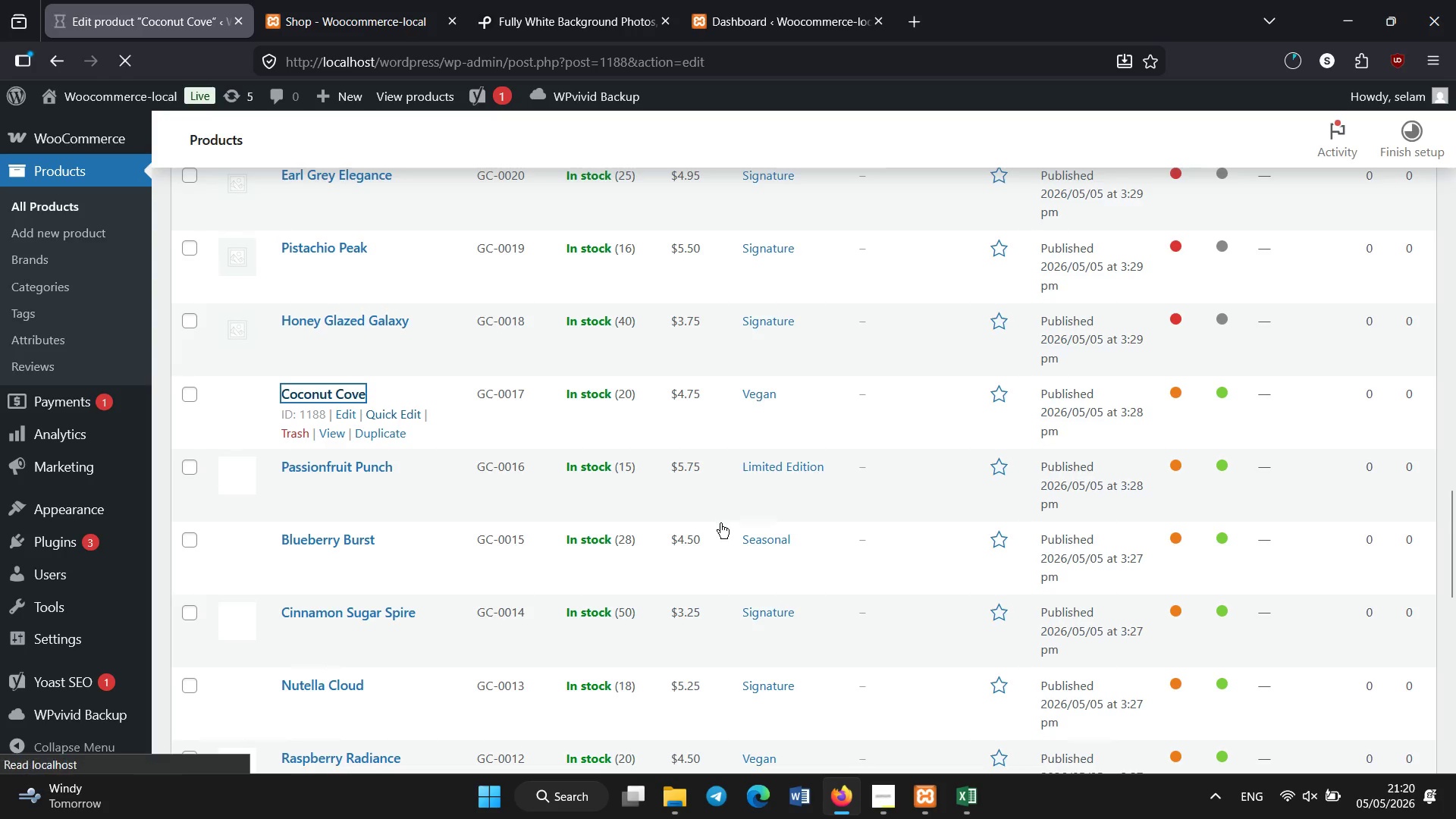 
wait(5.55)
 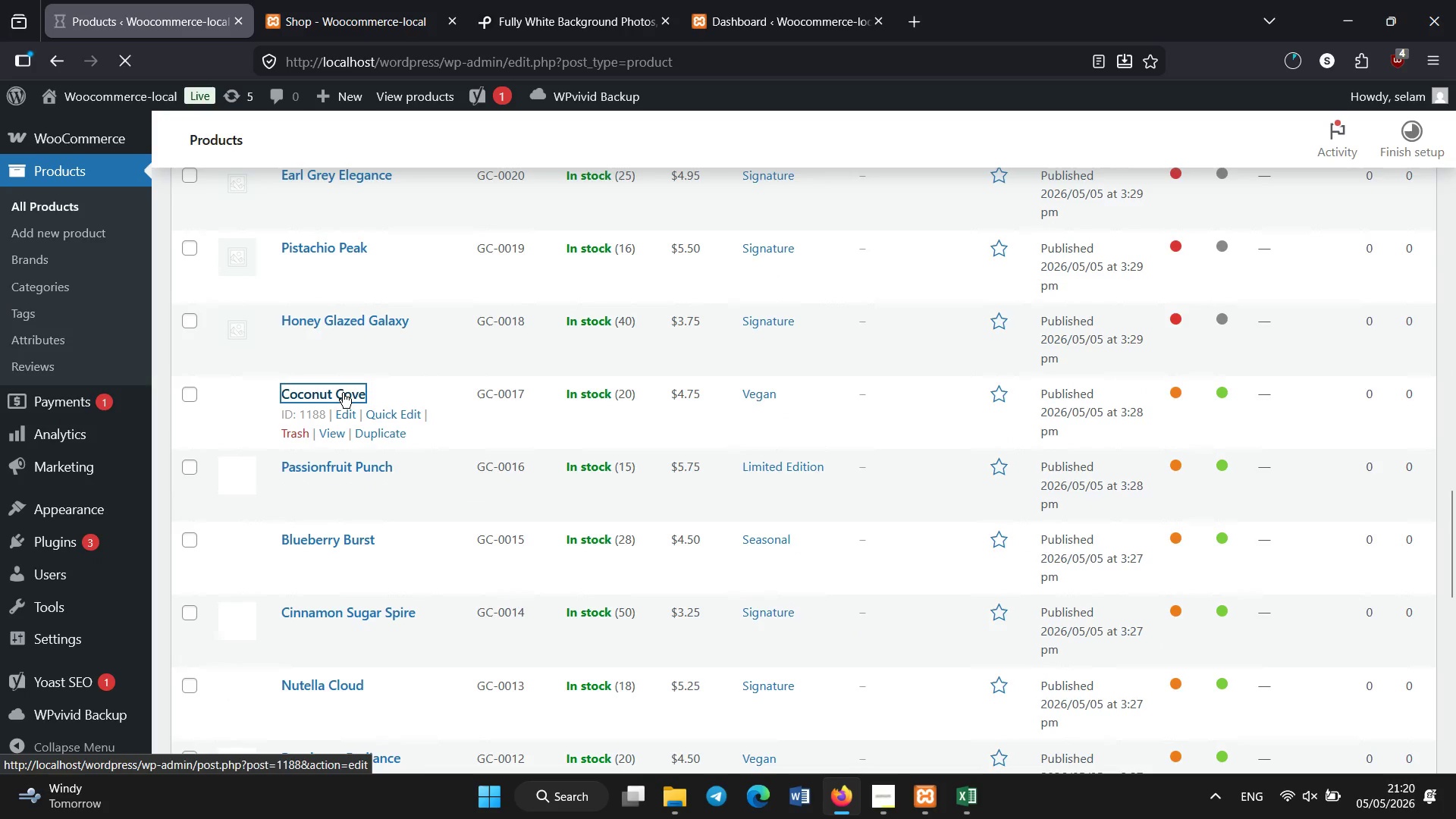 
scroll: coordinate [341, 438], scroll_direction: down, amount: 20.0
 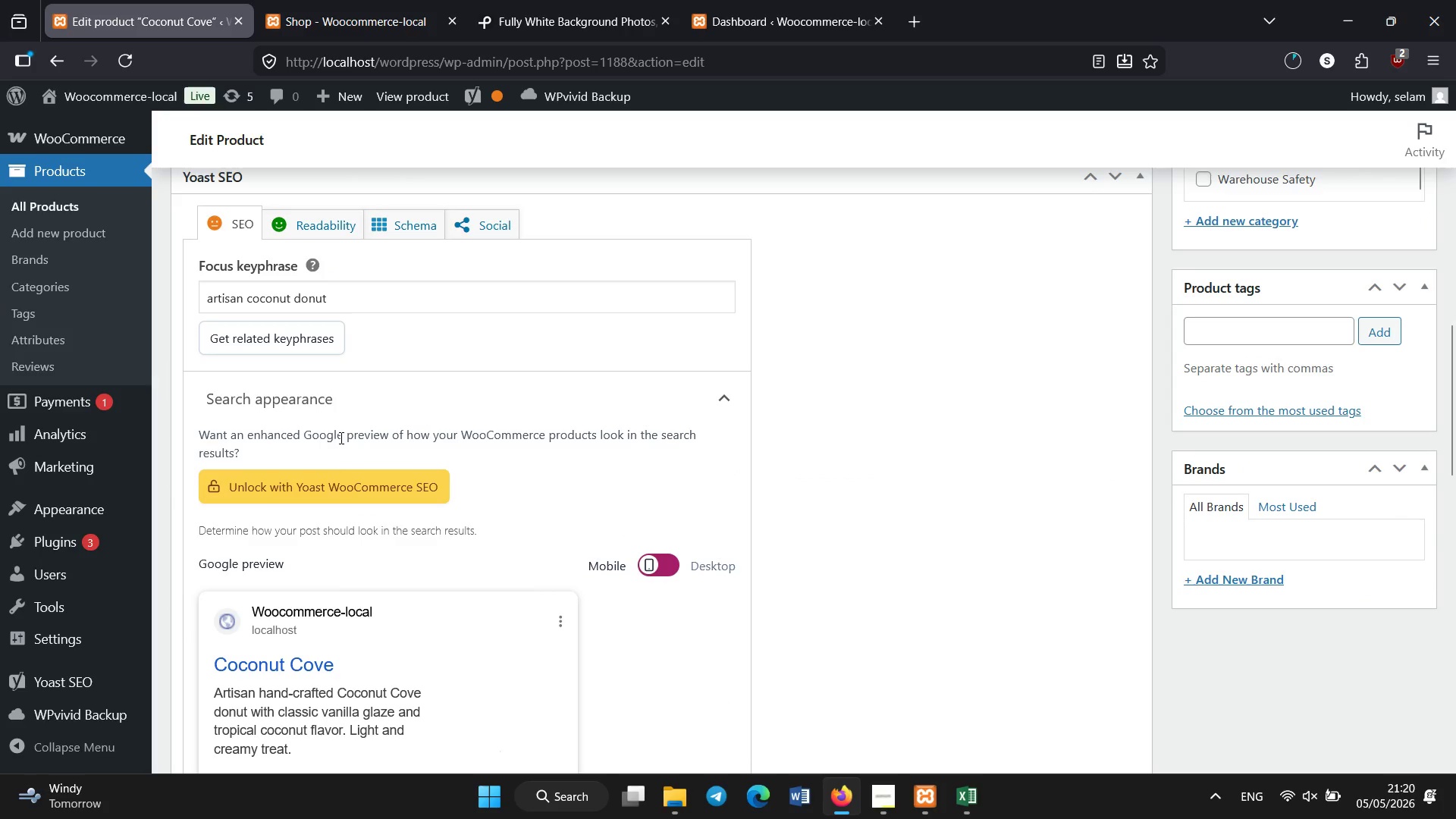 
scroll: coordinate [322, 479], scroll_direction: up, amount: 5.0
 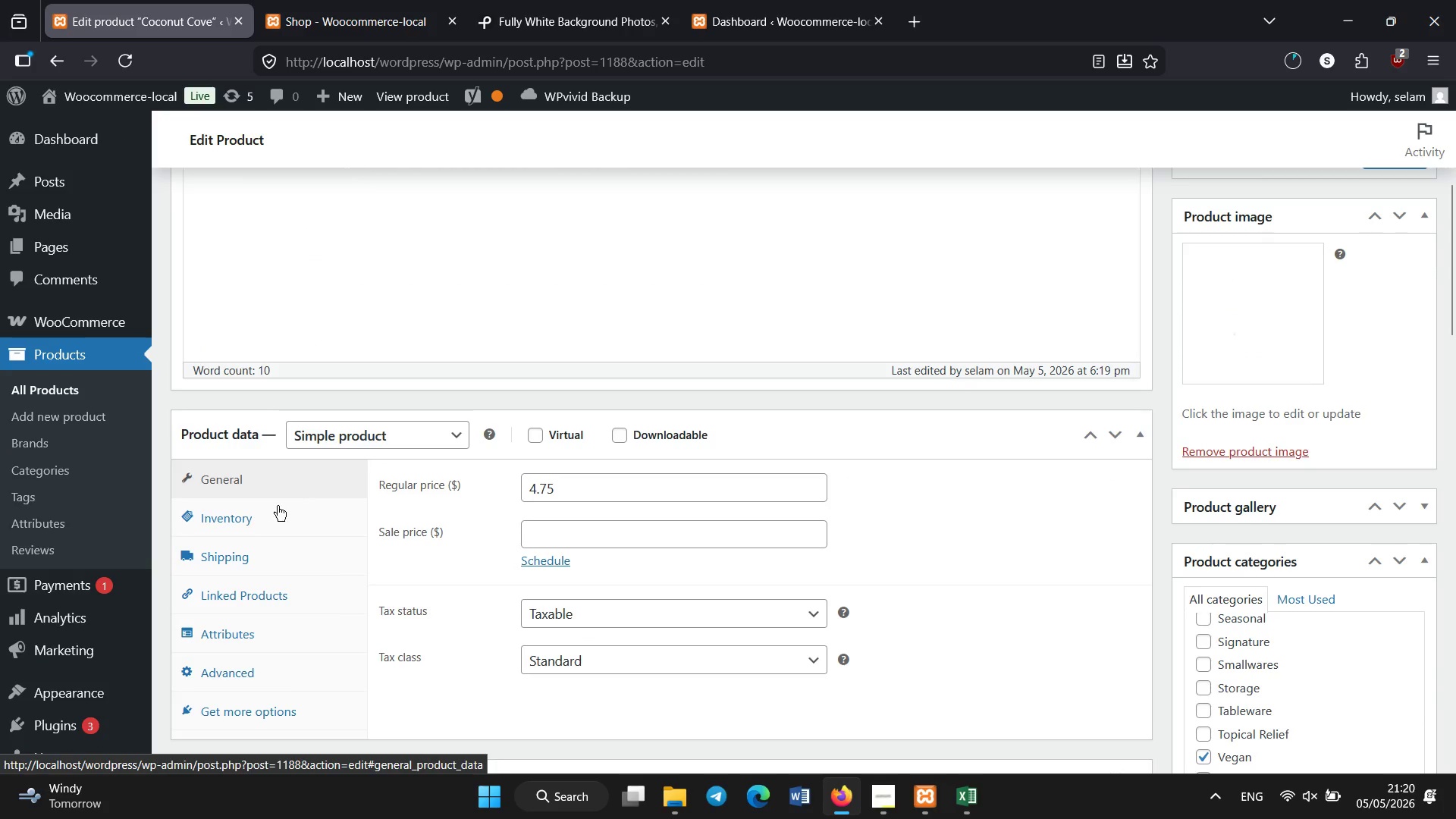 
left_click([271, 514])
 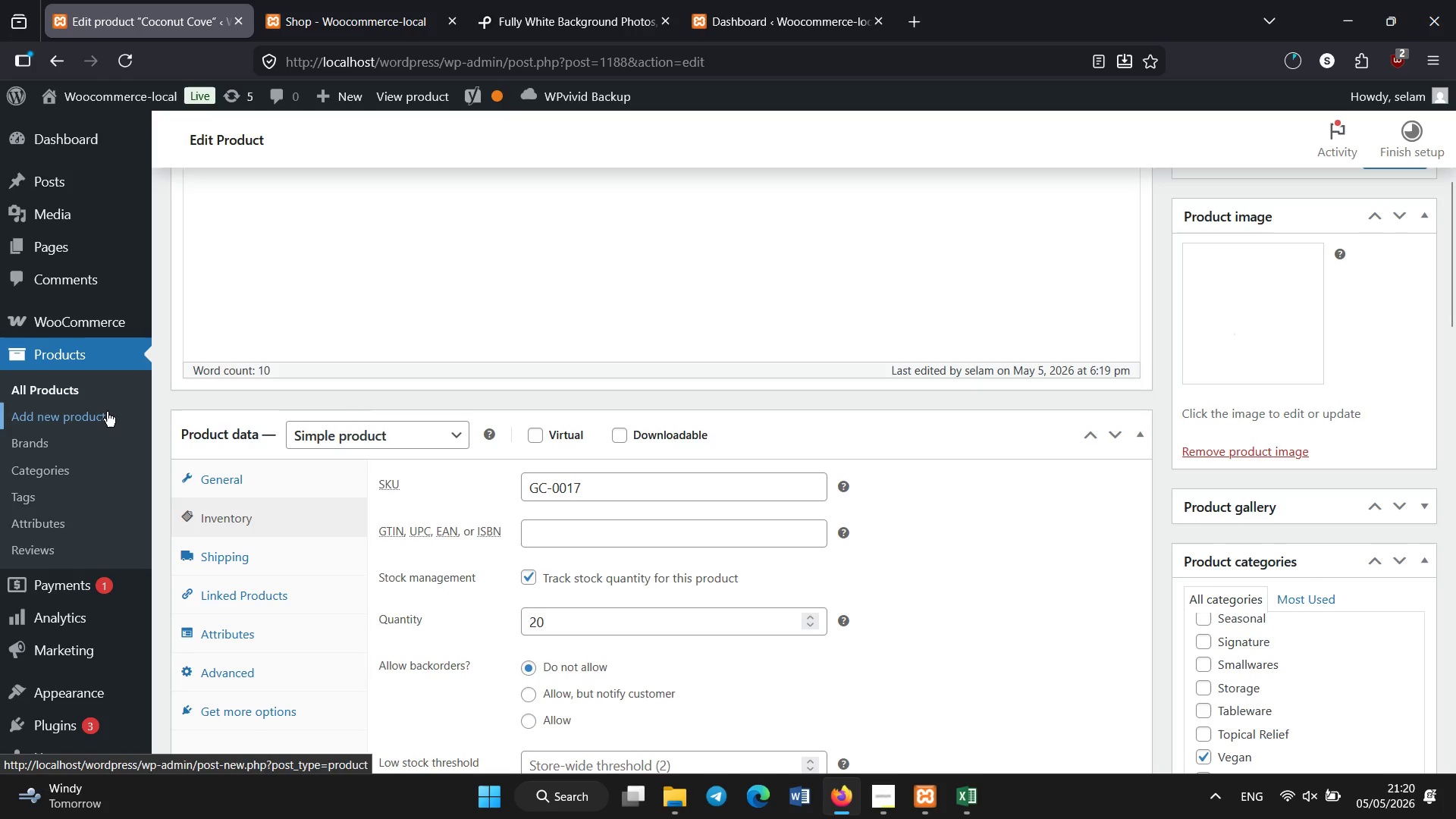 
left_click([88, 392])
 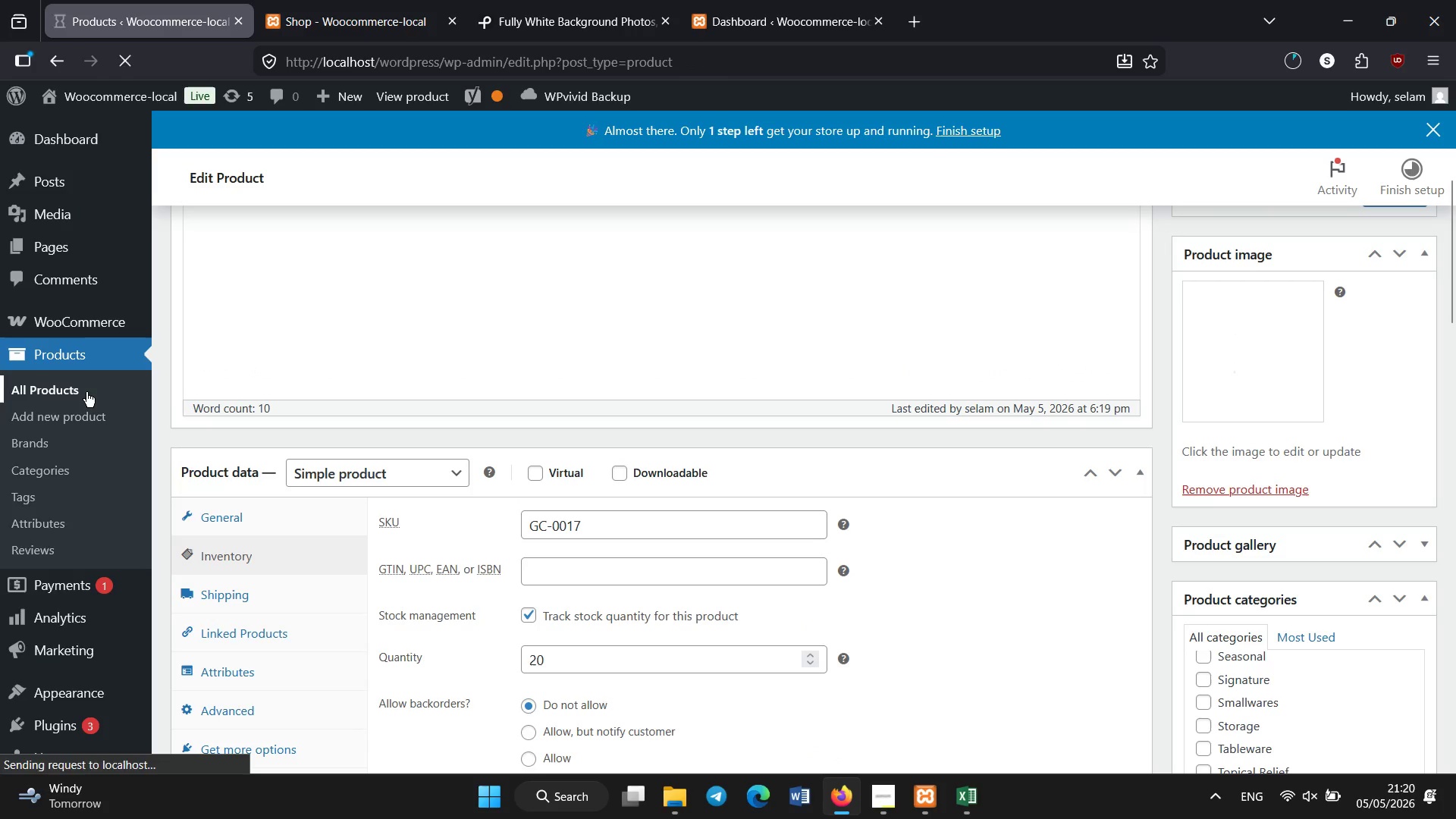 
scroll: coordinate [361, 541], scroll_direction: down, amount: 27.0
 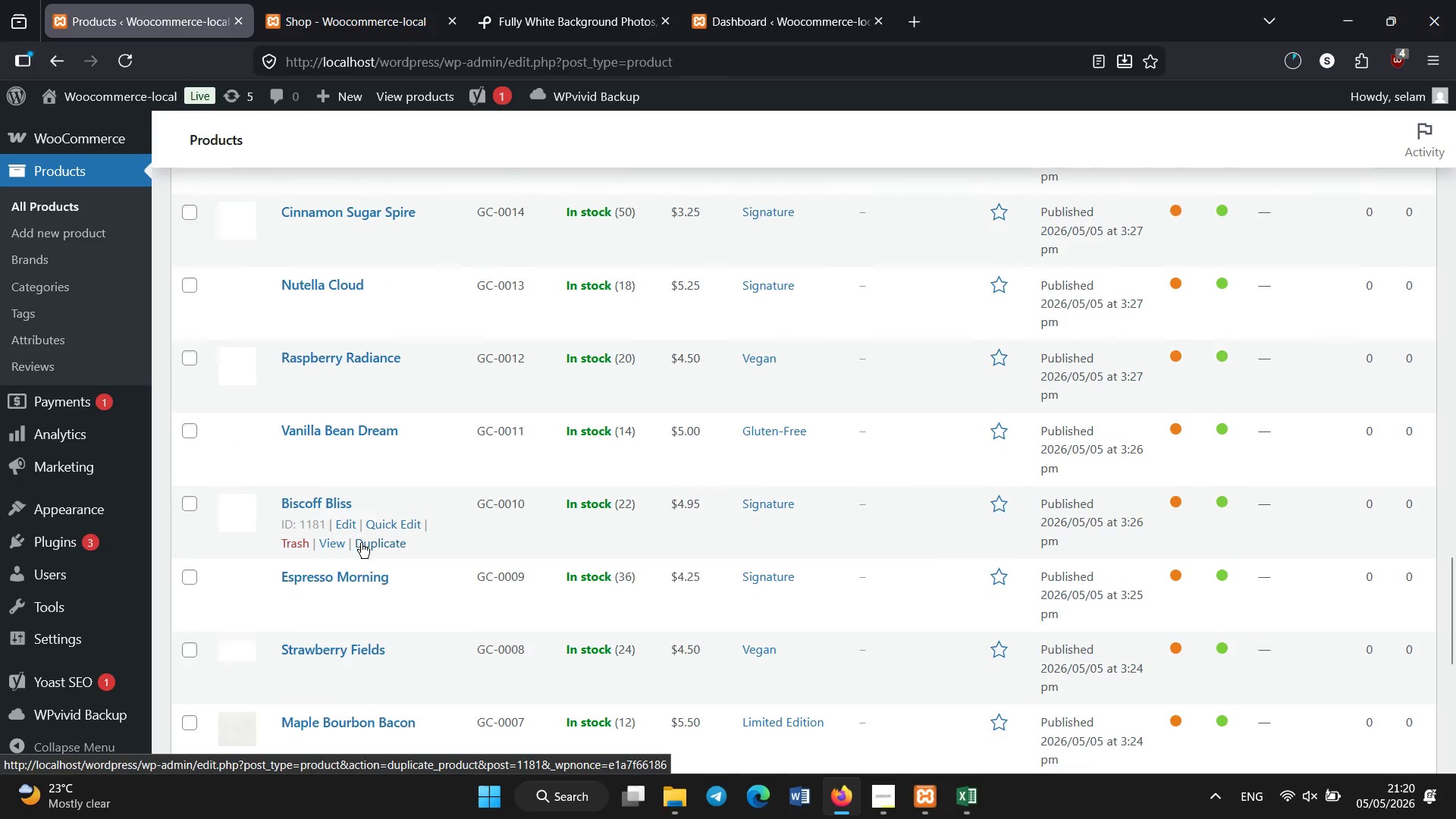 
scroll: coordinate [361, 549], scroll_direction: up, amount: 1.0
 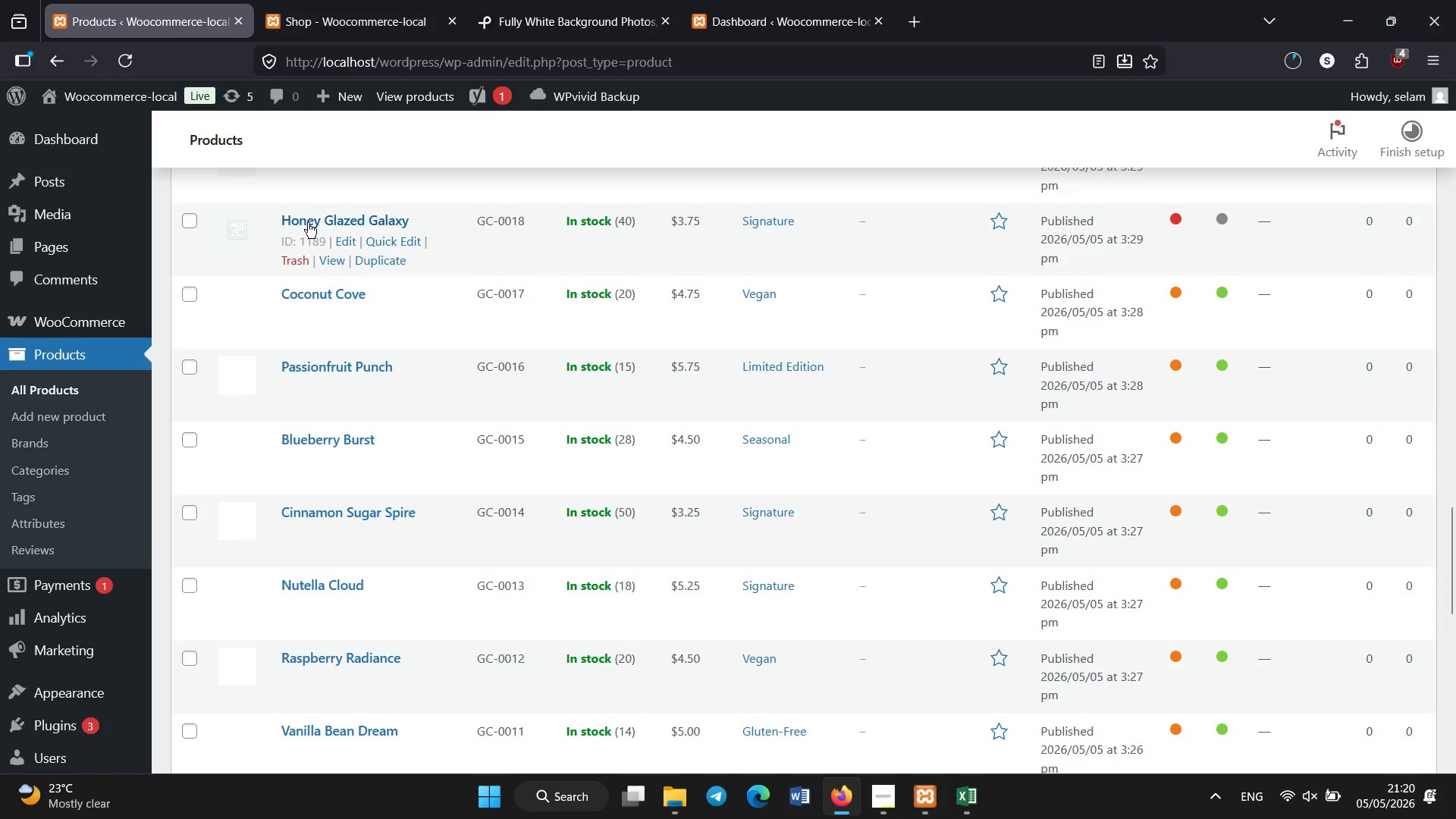 
left_click([315, 220])
 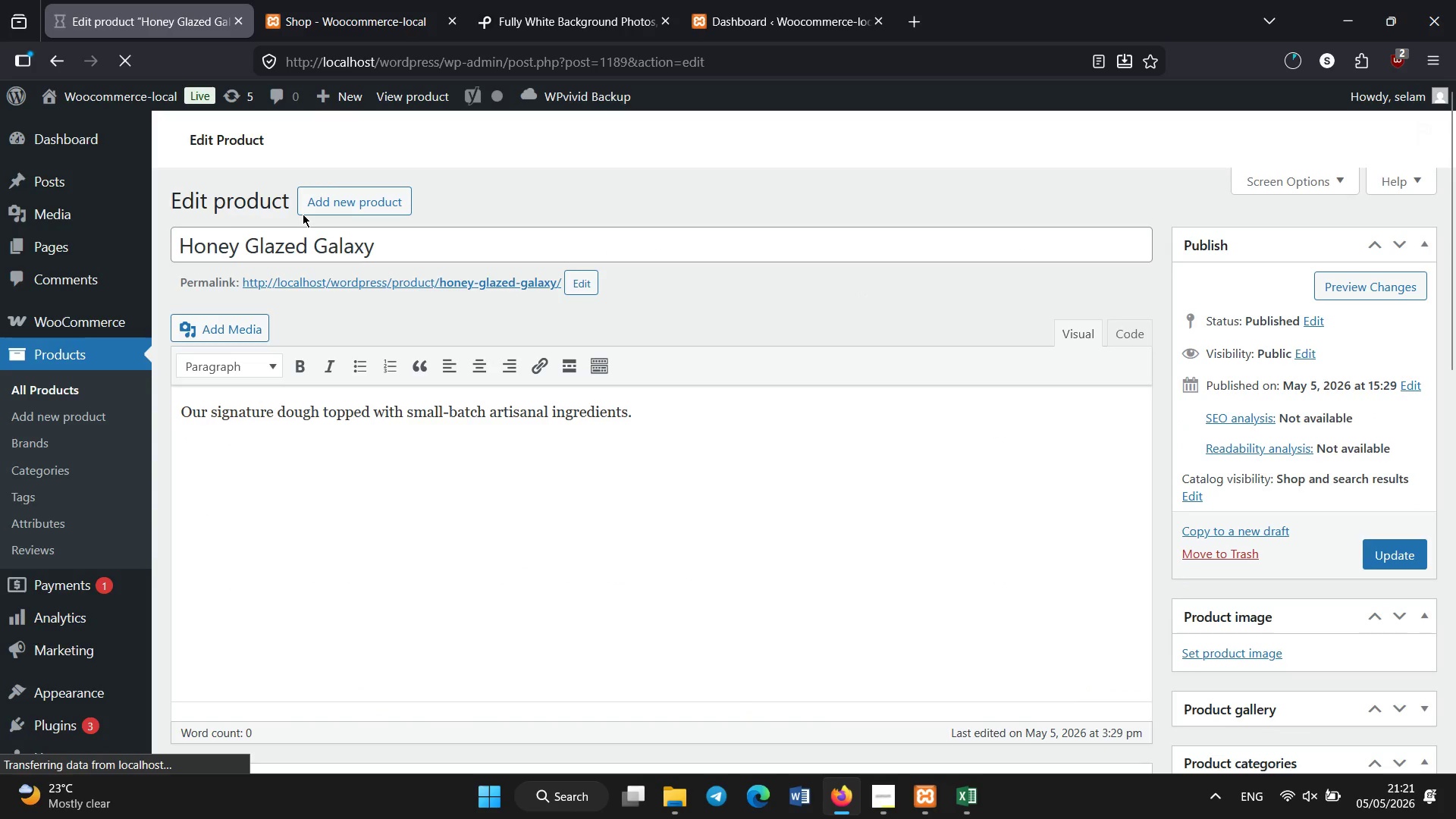 
wait(6.8)
 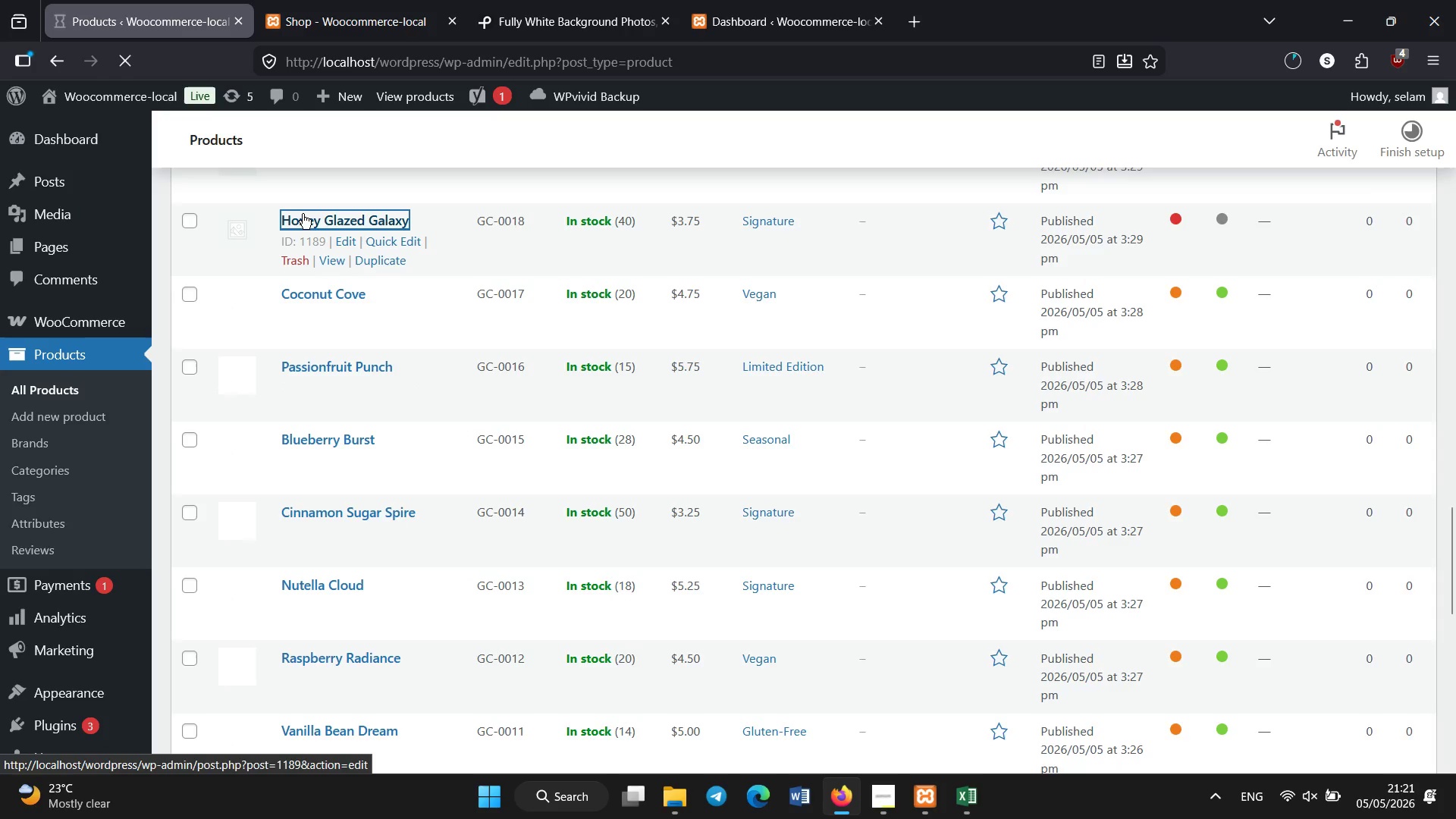 
scroll: coordinate [335, 485], scroll_direction: down, amount: 7.0
 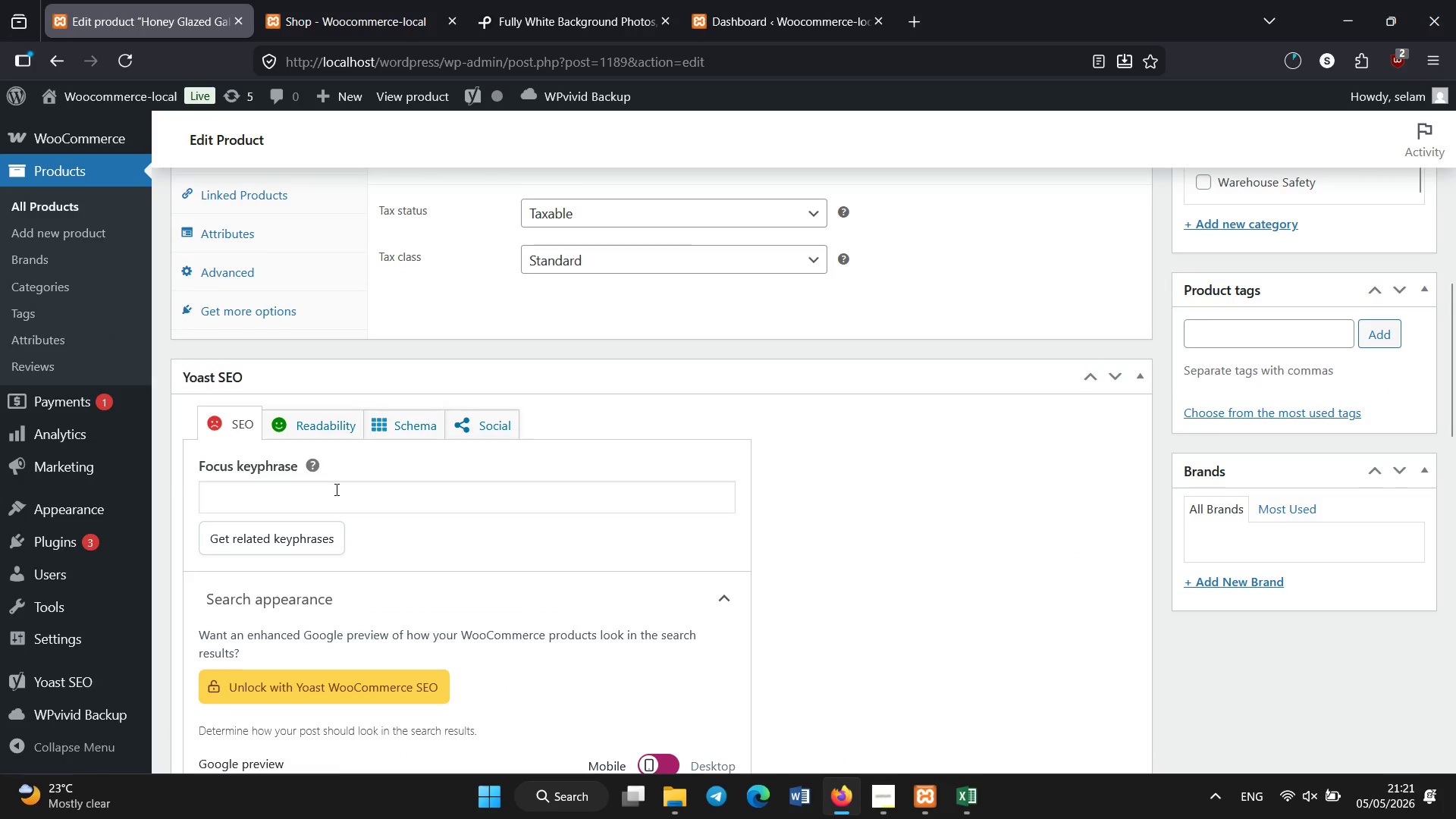 
left_click([337, 490])
 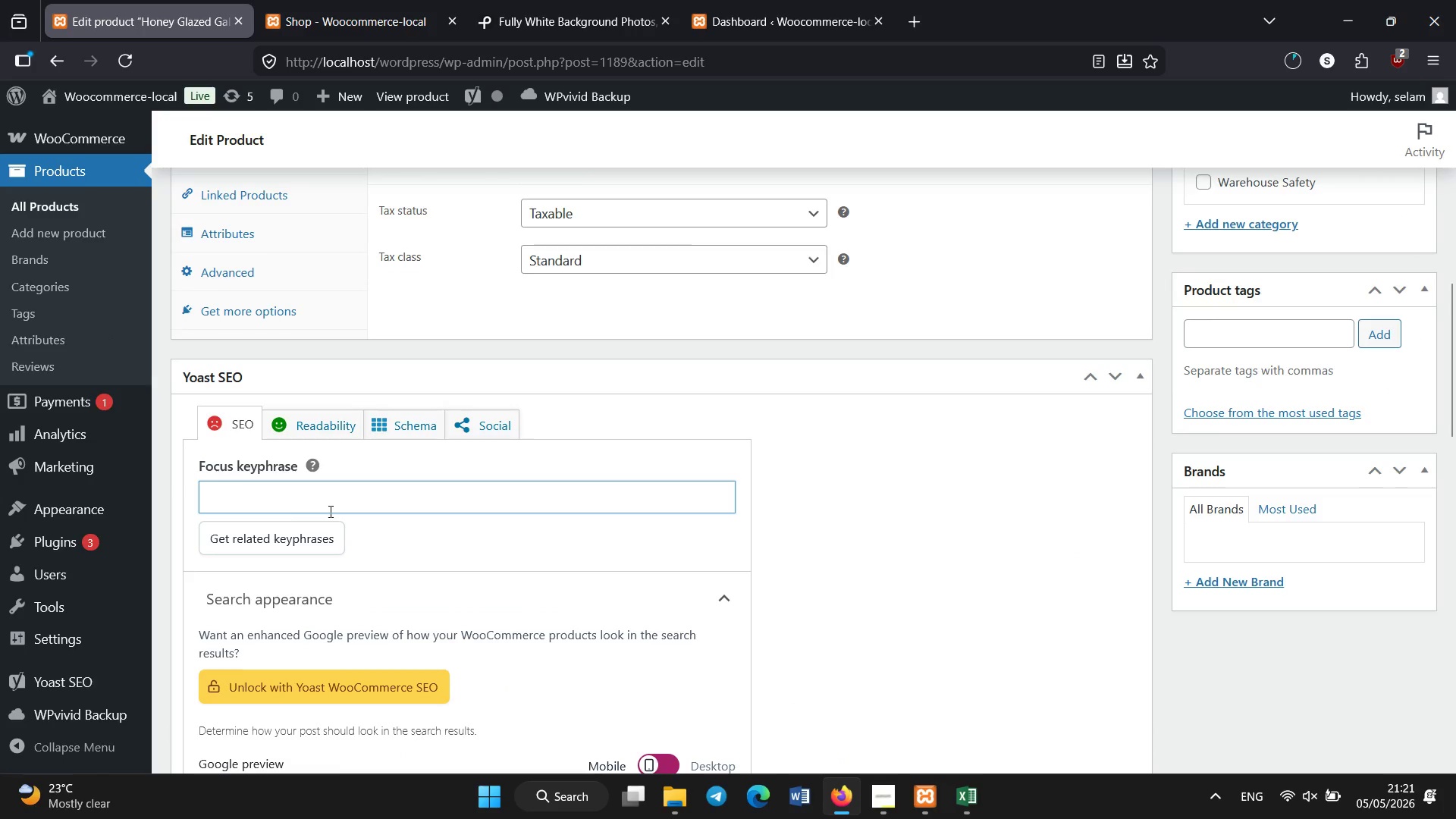 
type(artisan honey donut)
 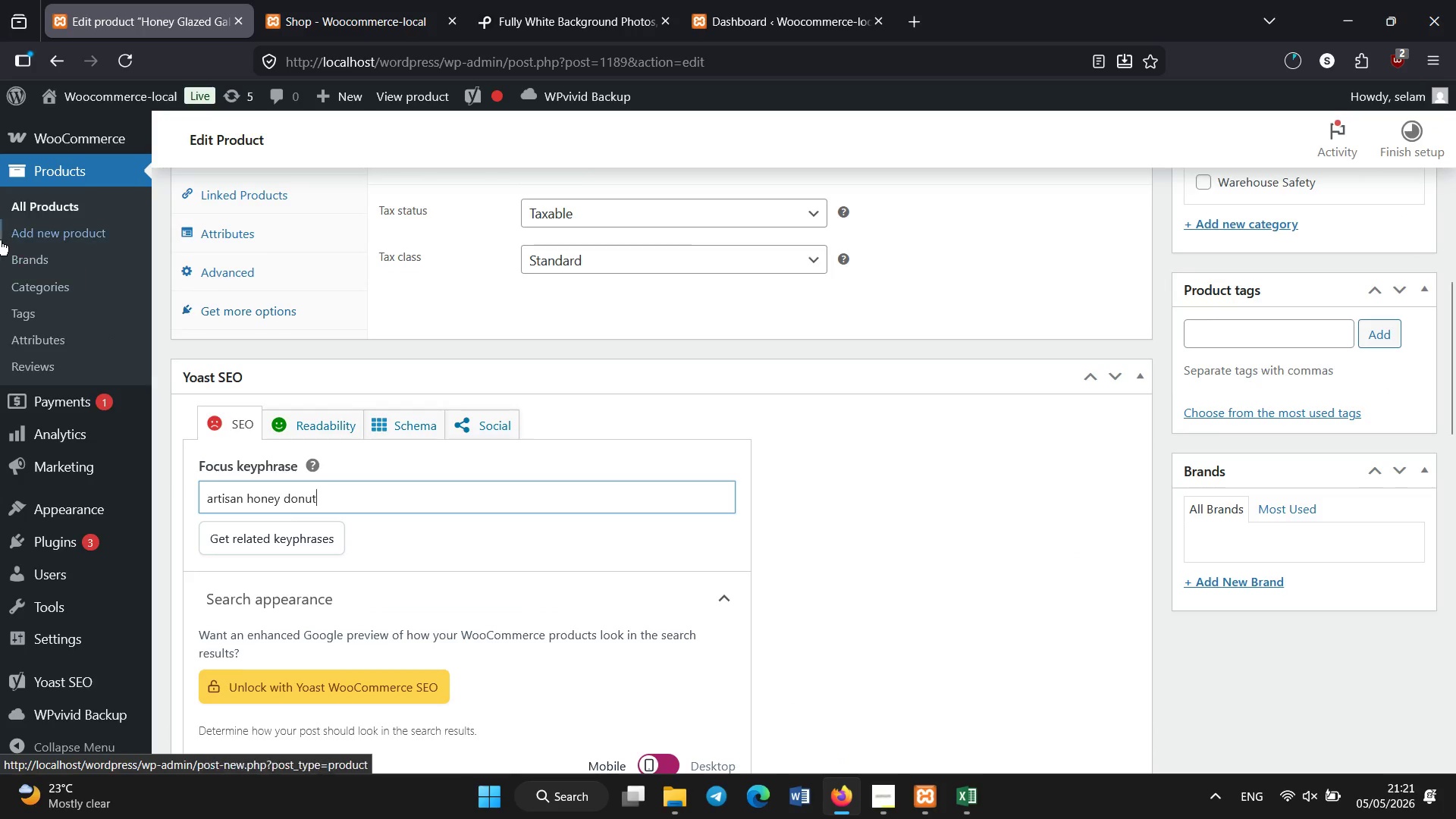 
scroll: coordinate [511, 328], scroll_direction: down, amount: 4.0
 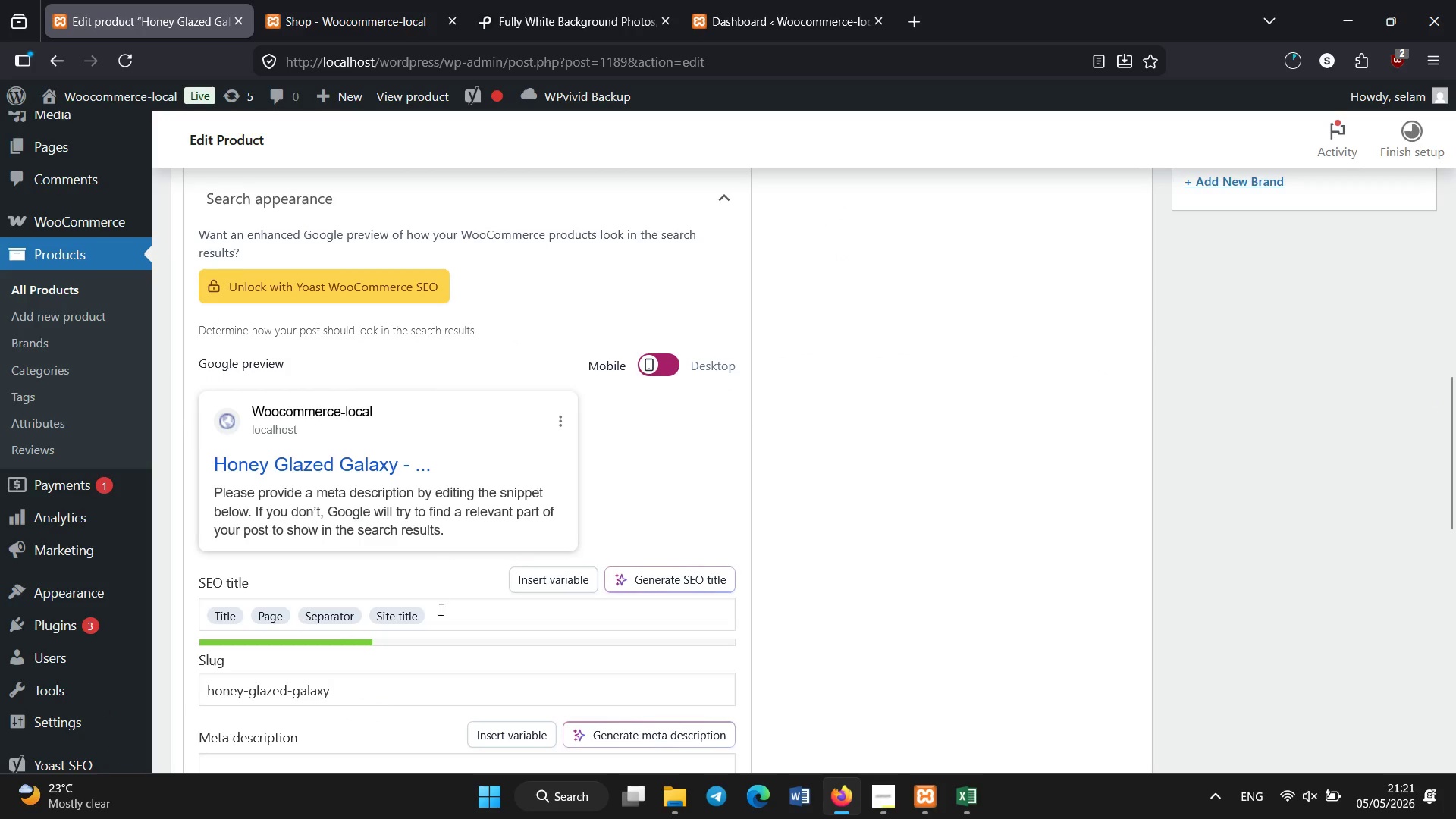 
left_click([439, 629])
 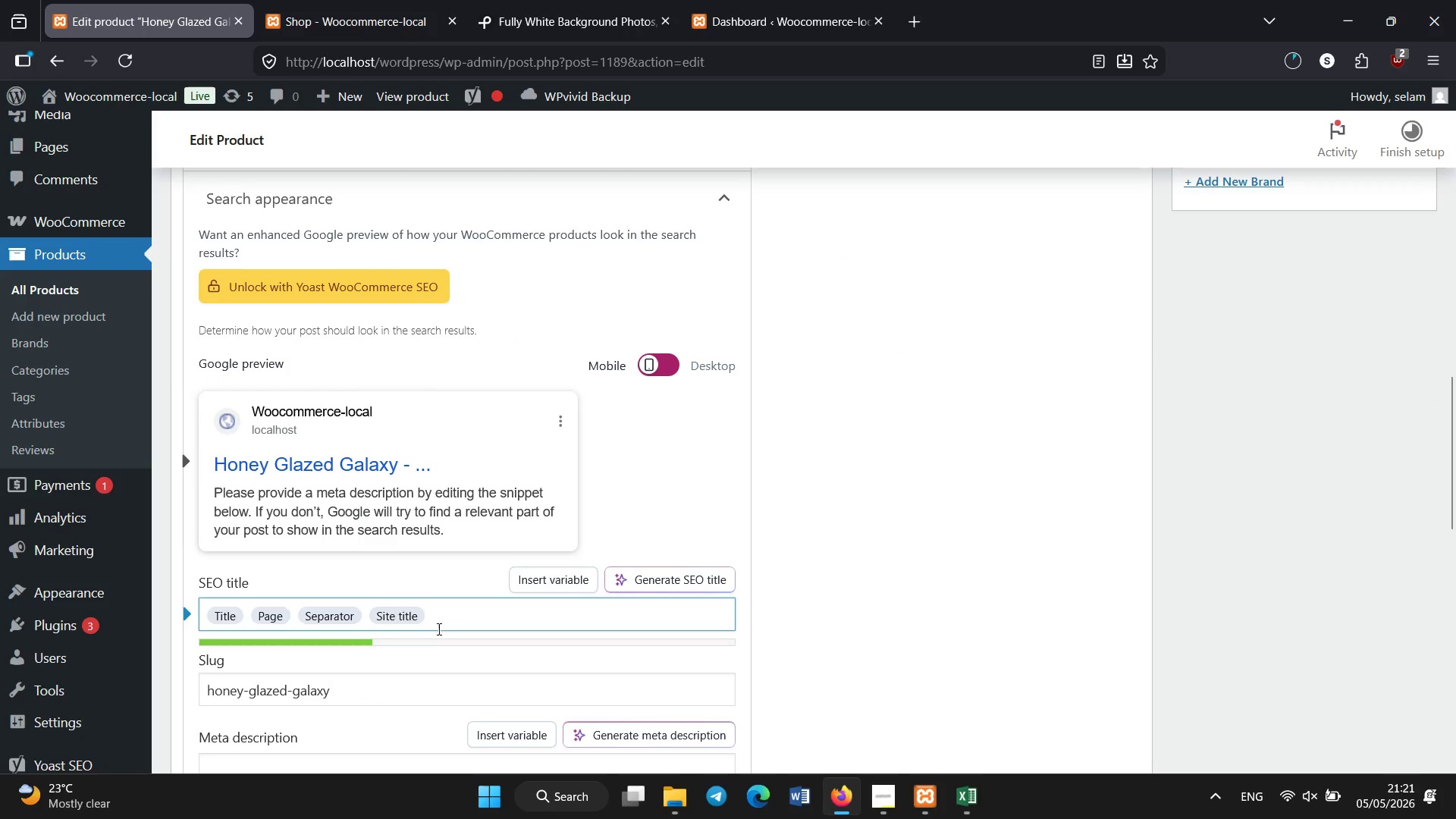 
key(Backspace)
 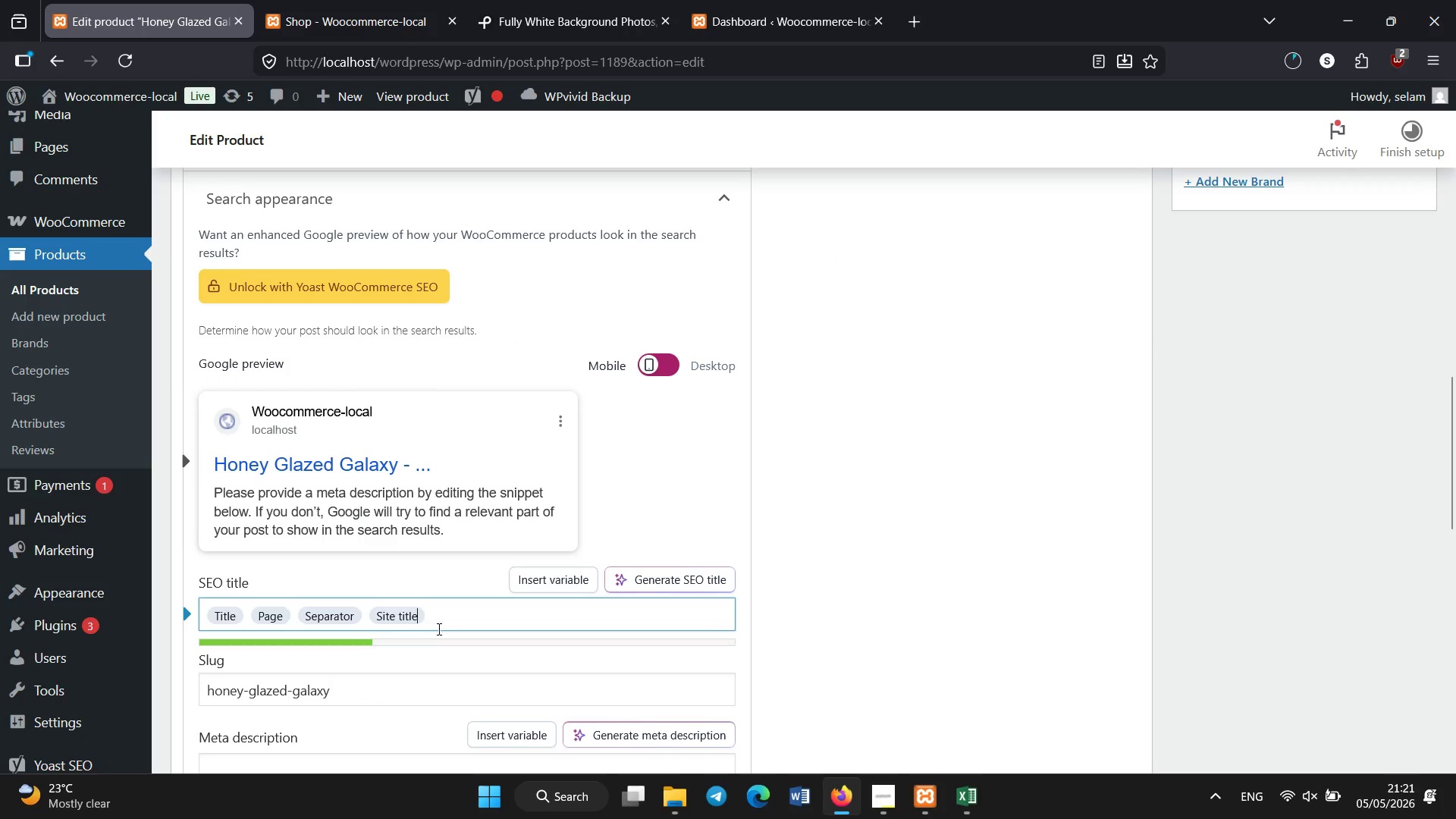 
key(Backspace)
 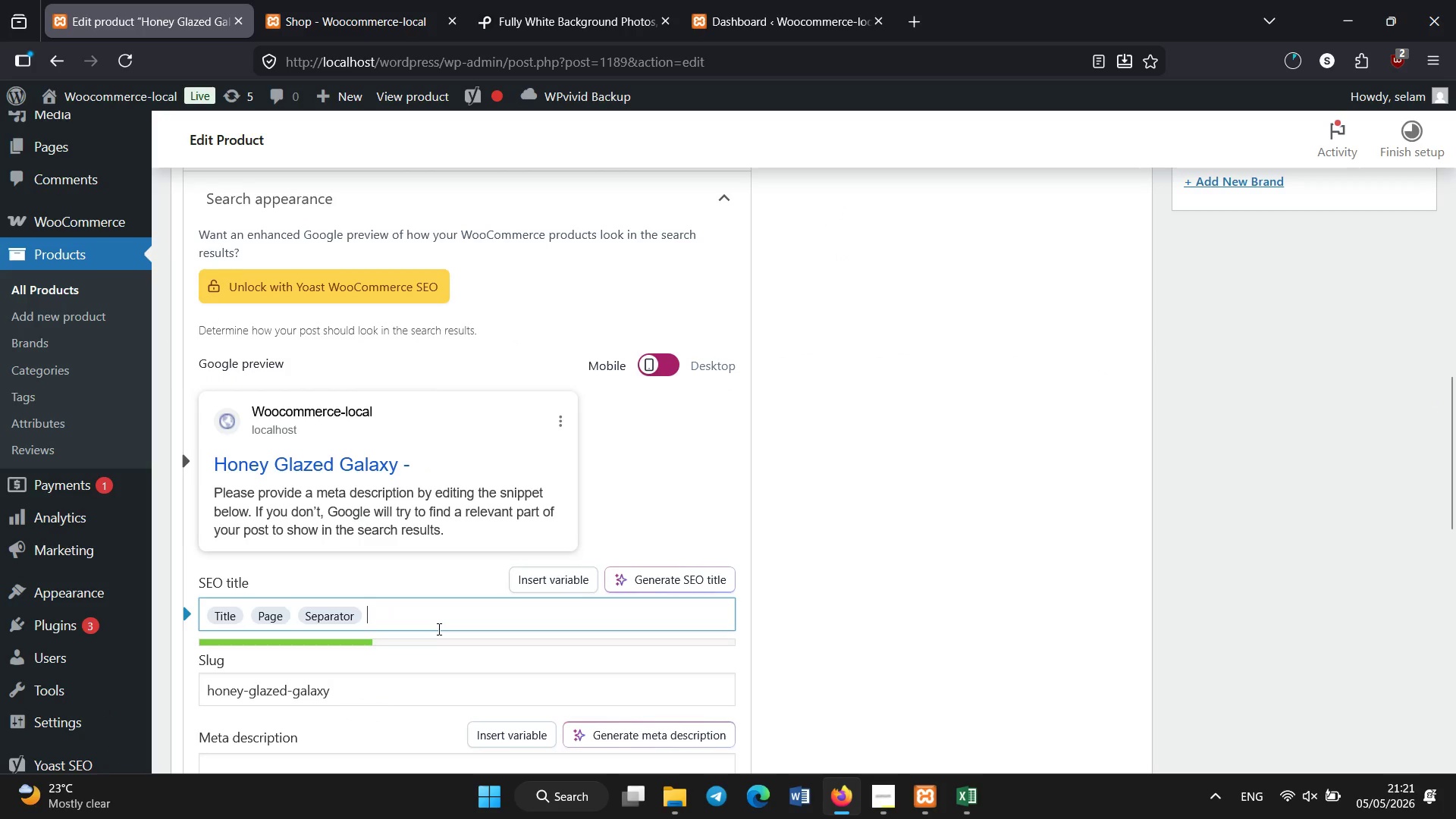 
key(Backspace)
 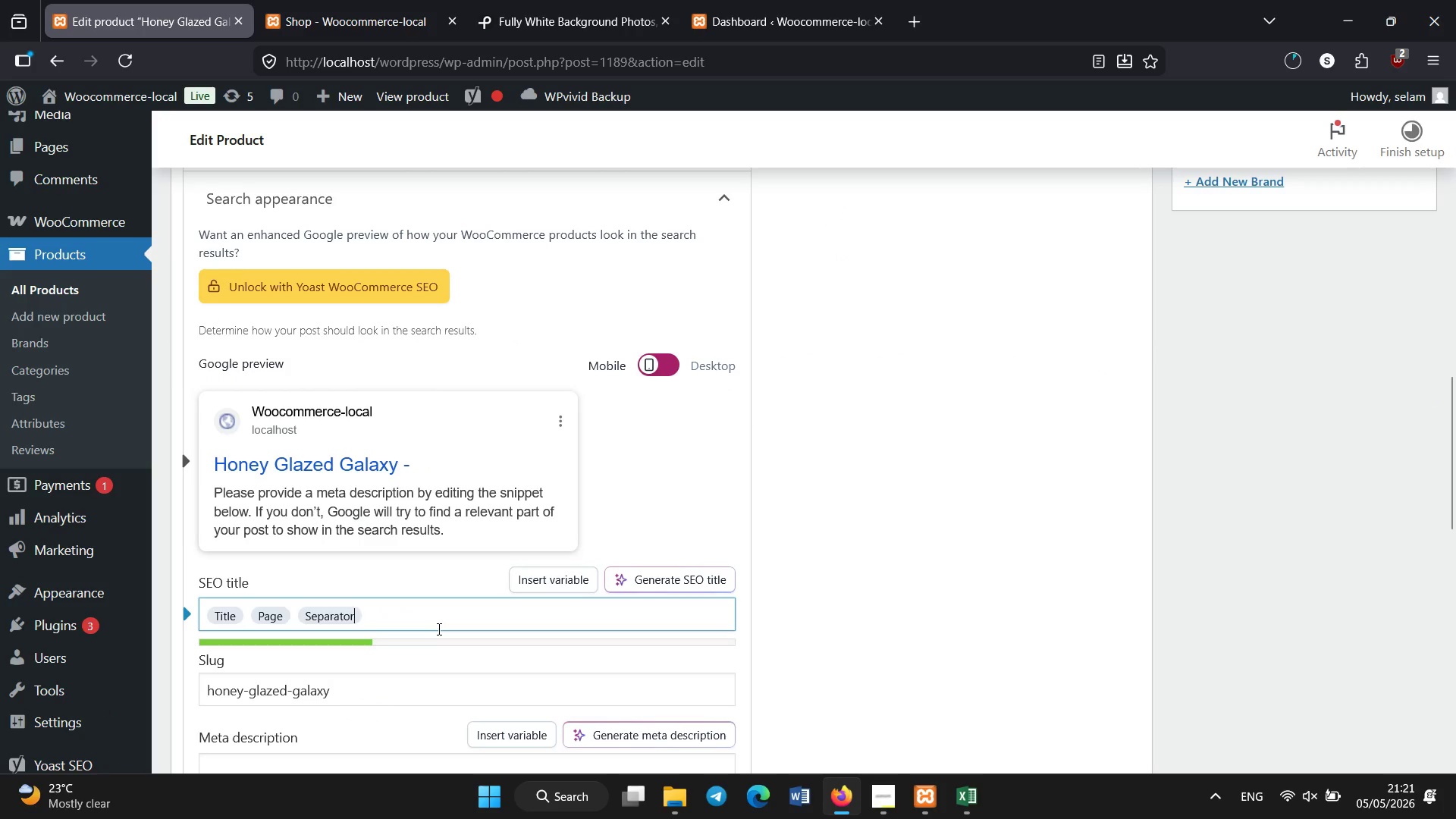 
key(Backspace)
 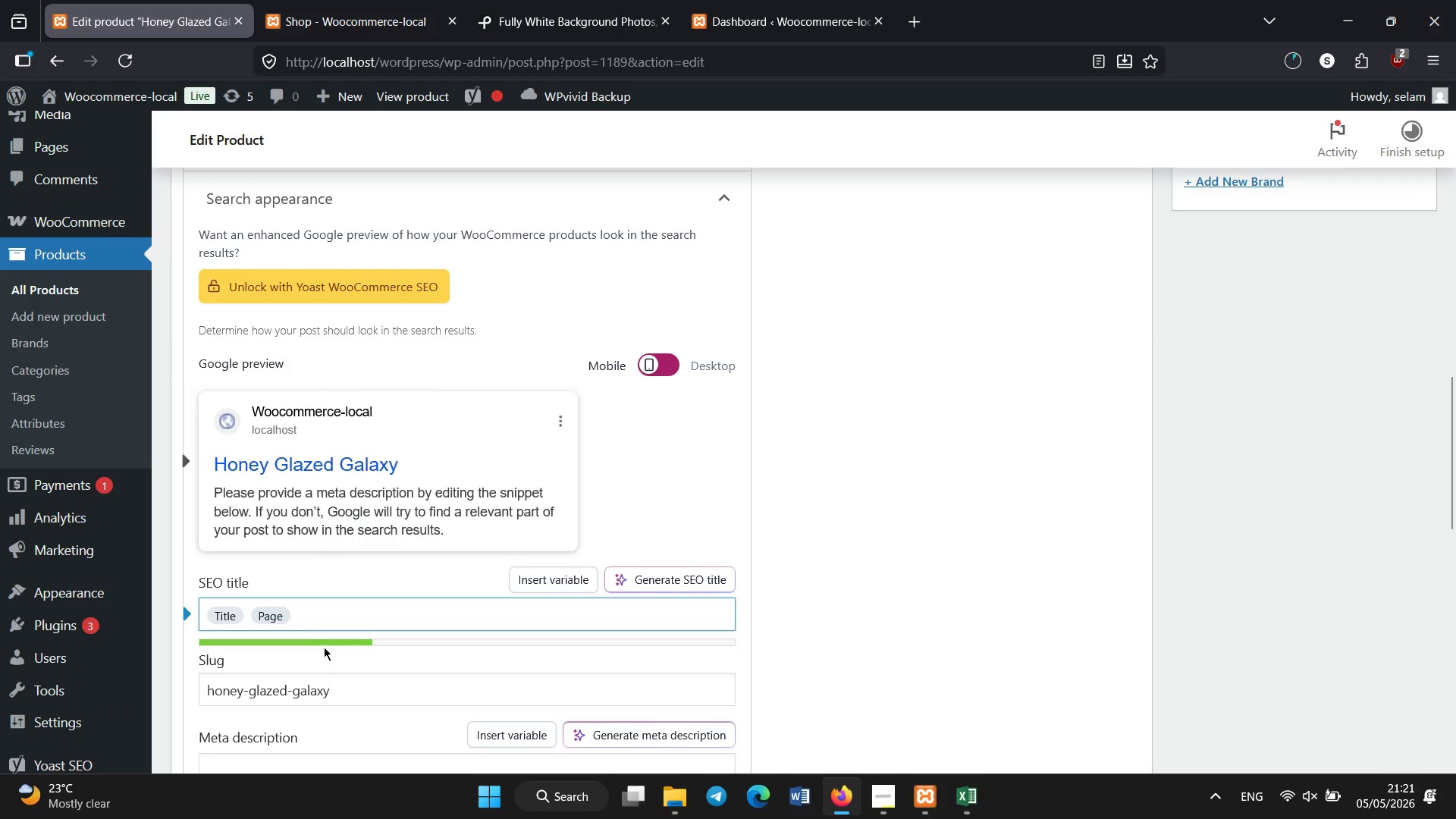 
scroll: coordinate [323, 642], scroll_direction: down, amount: 4.0
 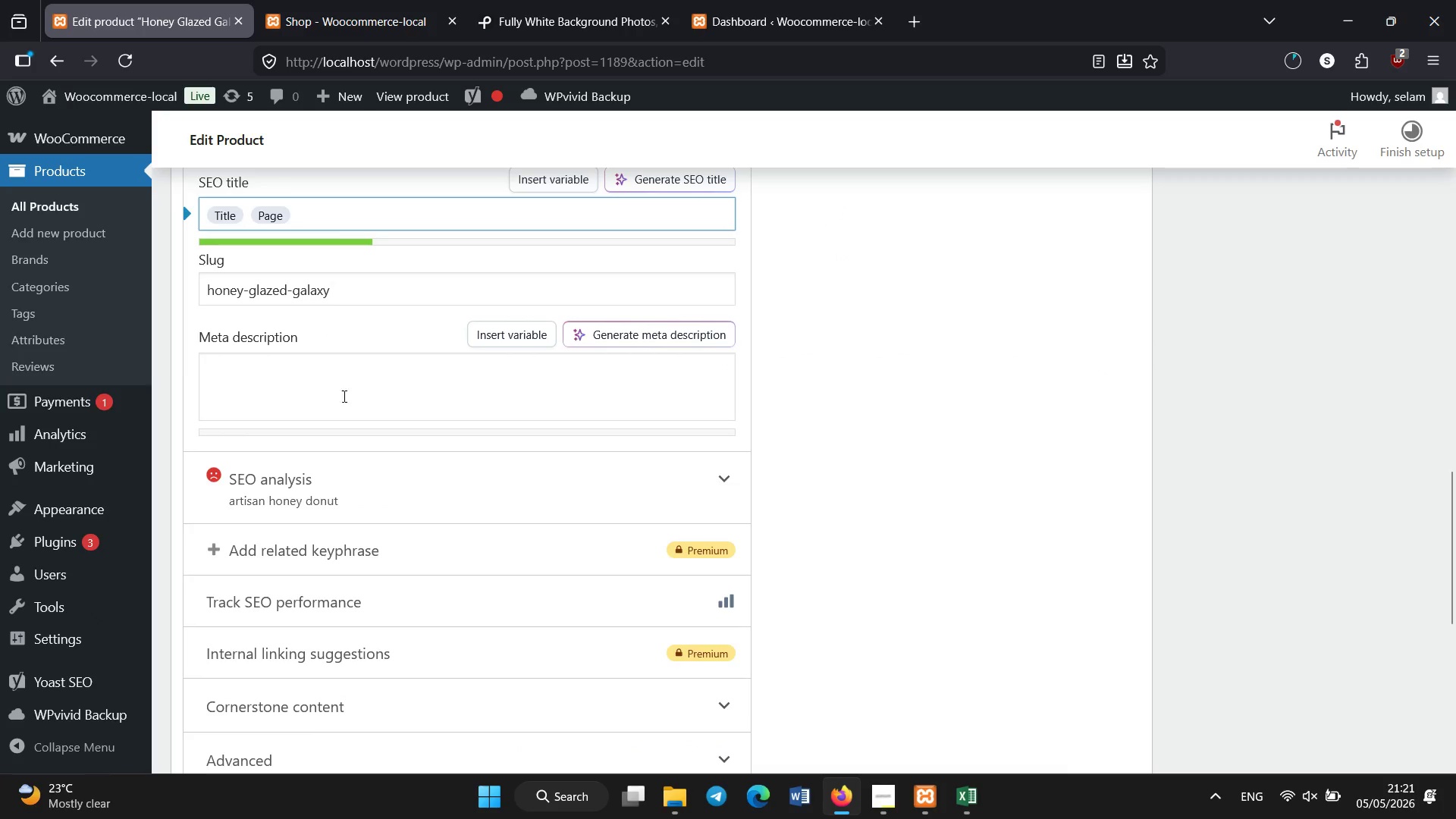 
left_click([340, 356])
 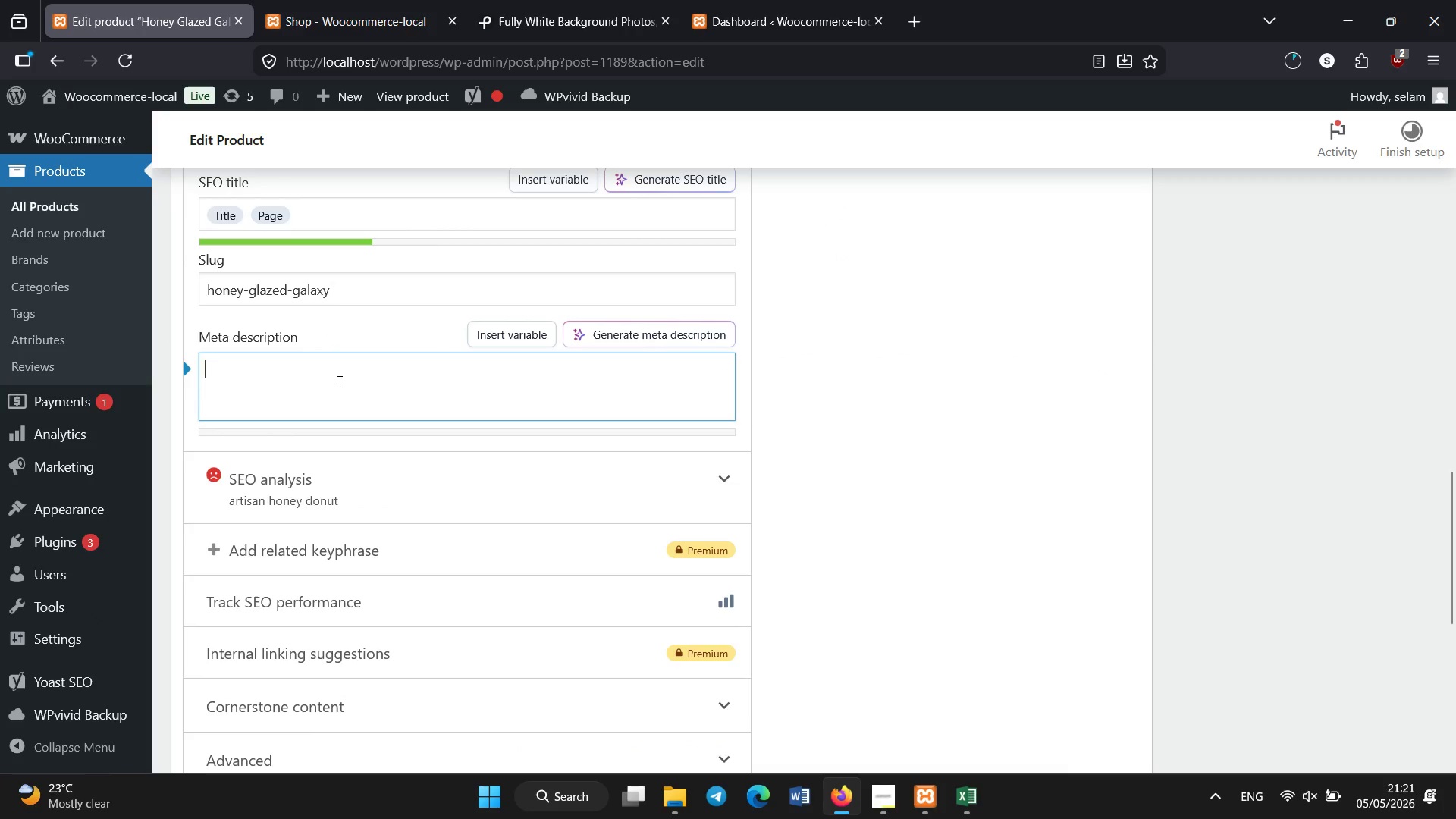 
hold_key(key=ShiftLeft, duration=1.22)
 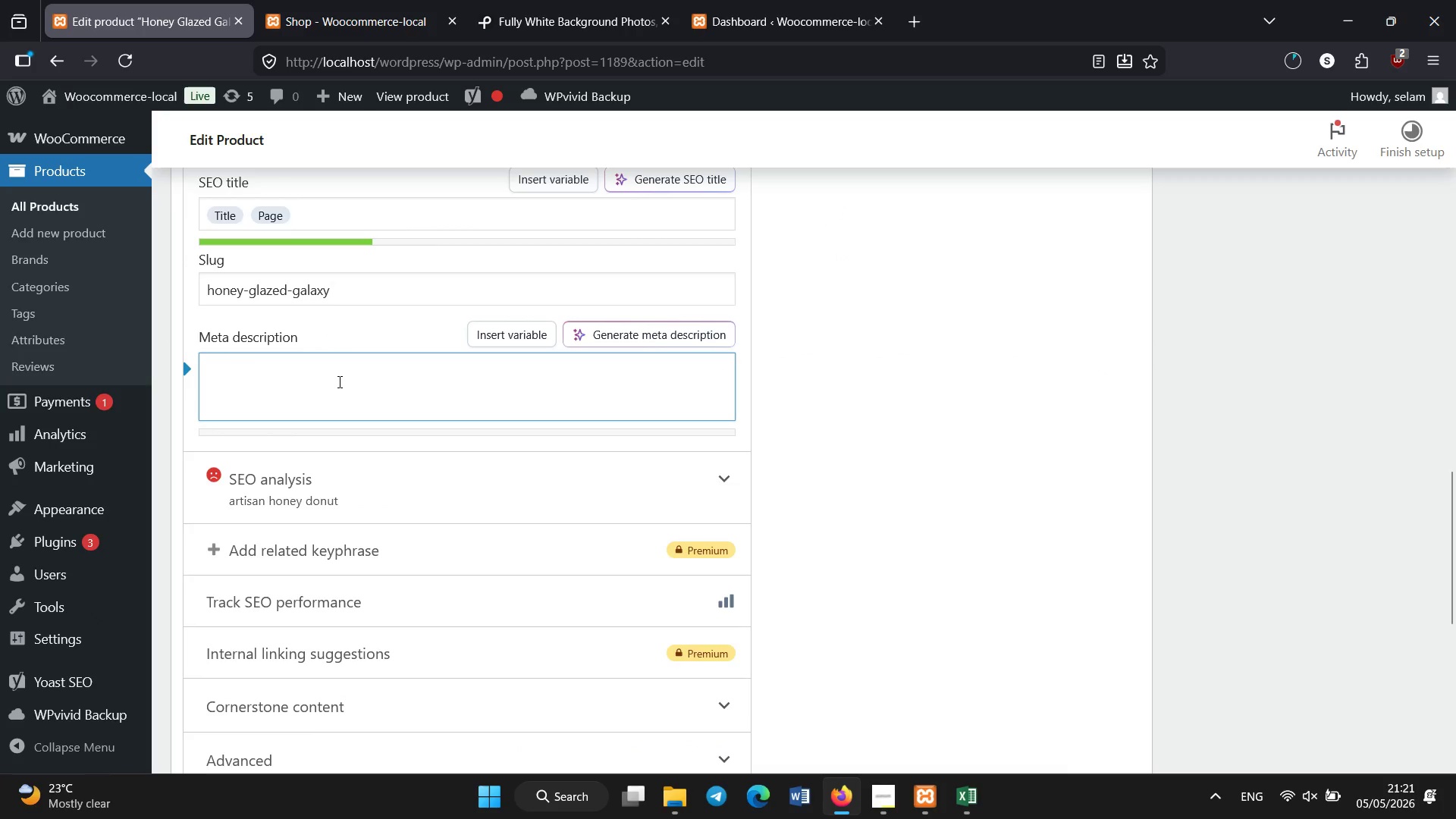 
type(Artisan hand )
key(Backspace)
type(-crafted Honeyy )
key(Backspace)
key(Backspace)
type( Glaxed Galaxy donut with lavender honey glaze. A soft floral-sweet bakery experience)
 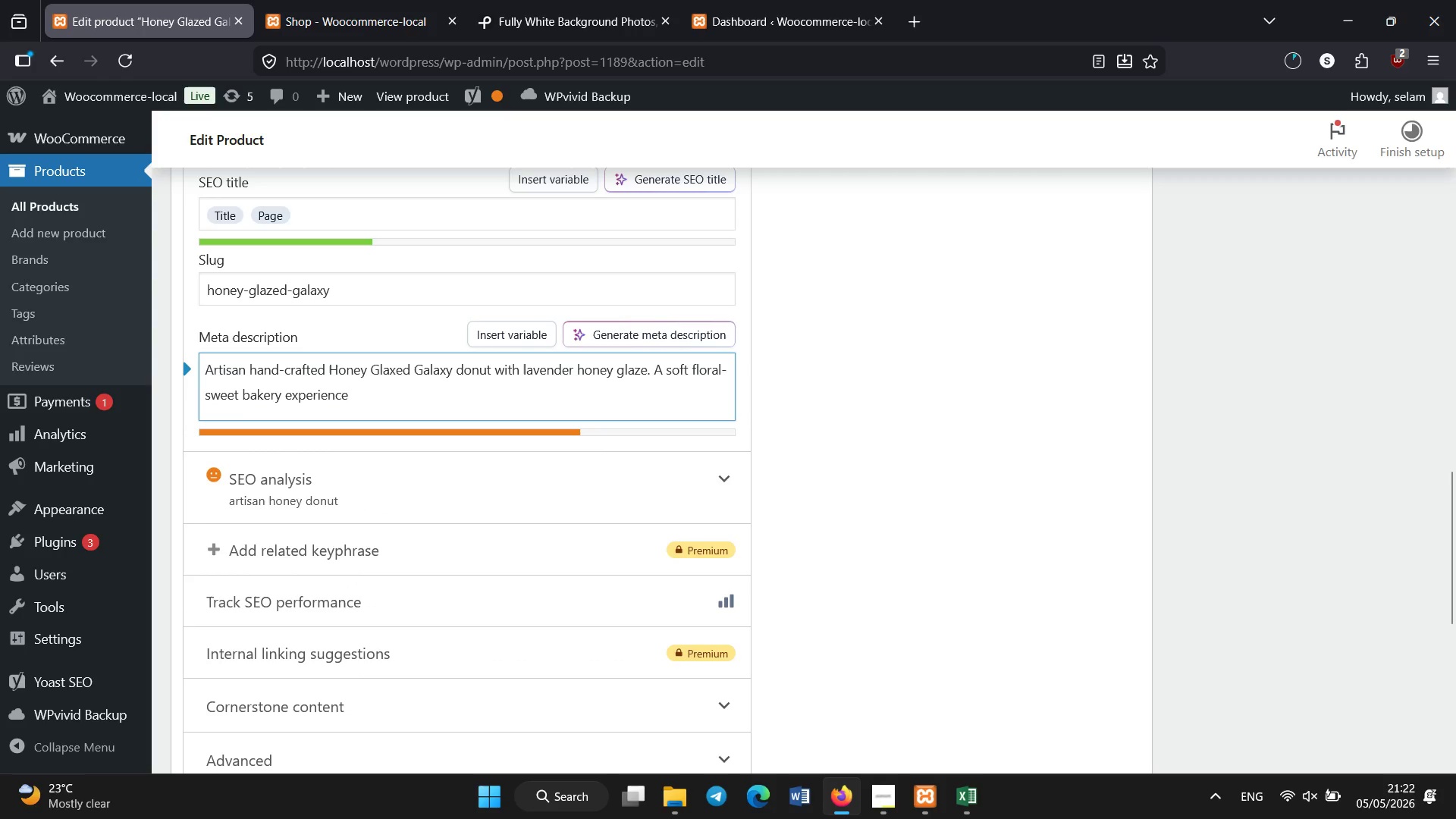 
wait(6.44)
 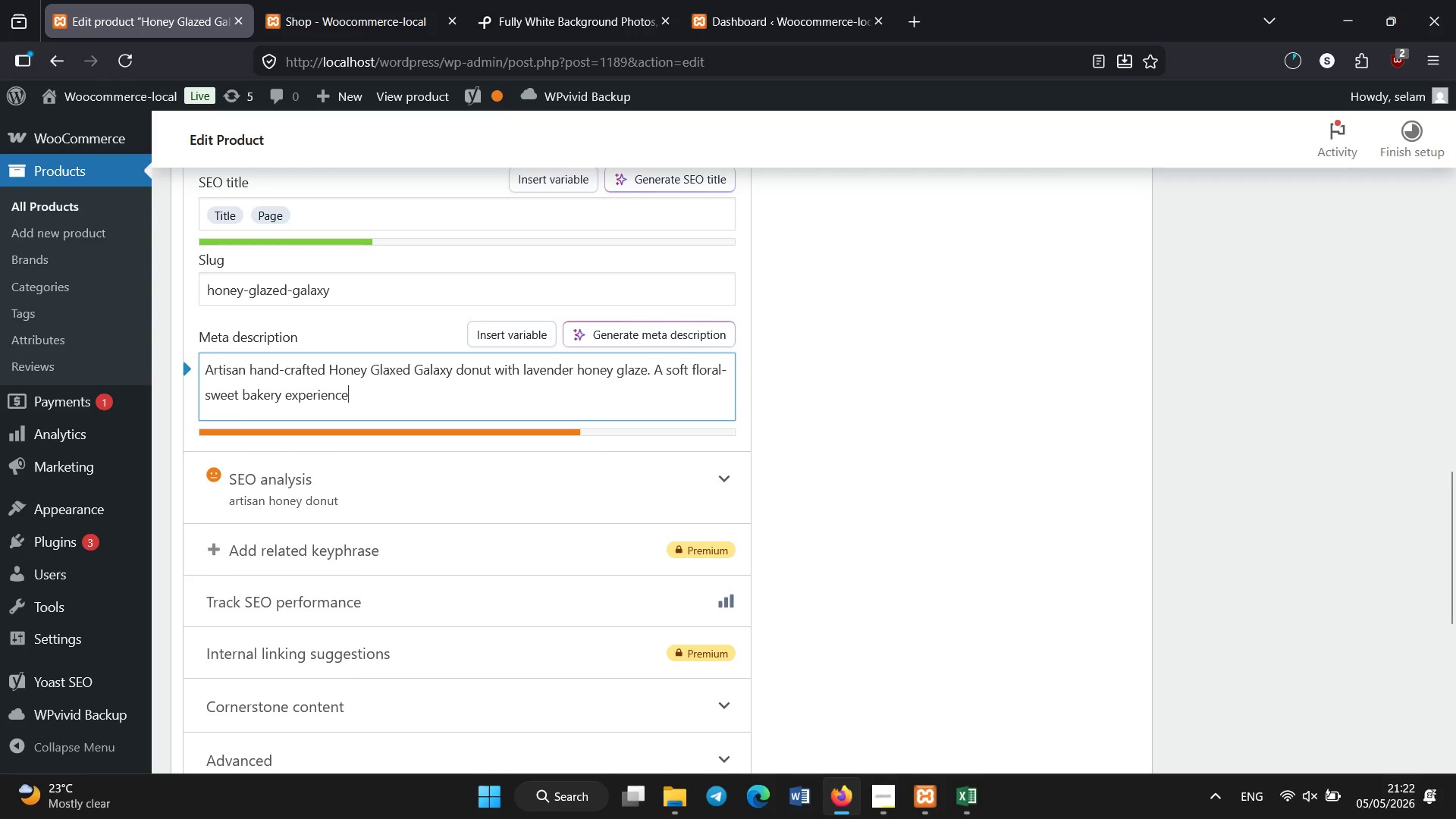 
key(Period)
 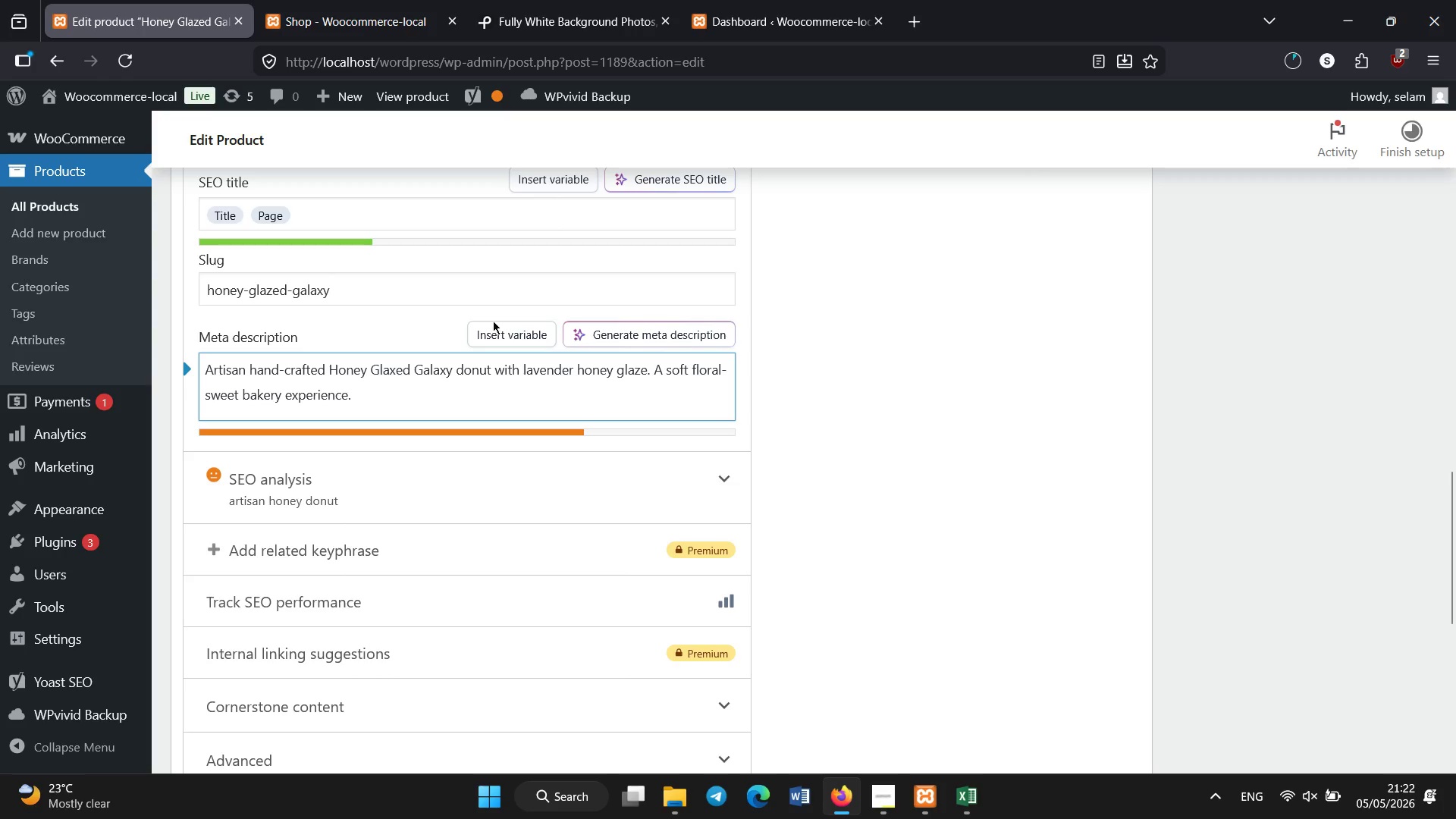 
scroll: coordinate [394, 382], scroll_direction: up, amount: 8.0
 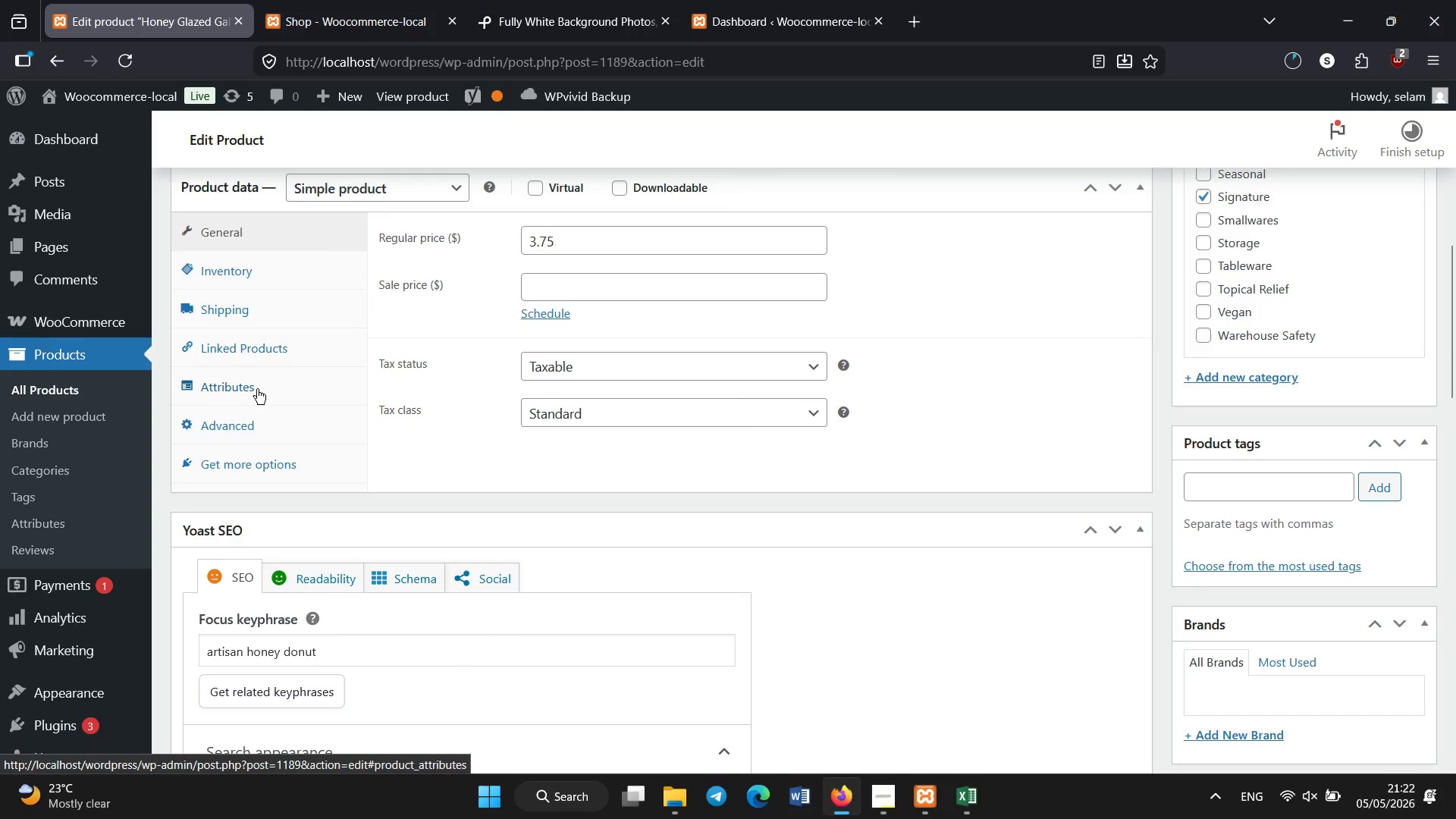 
left_click([257, 389])
 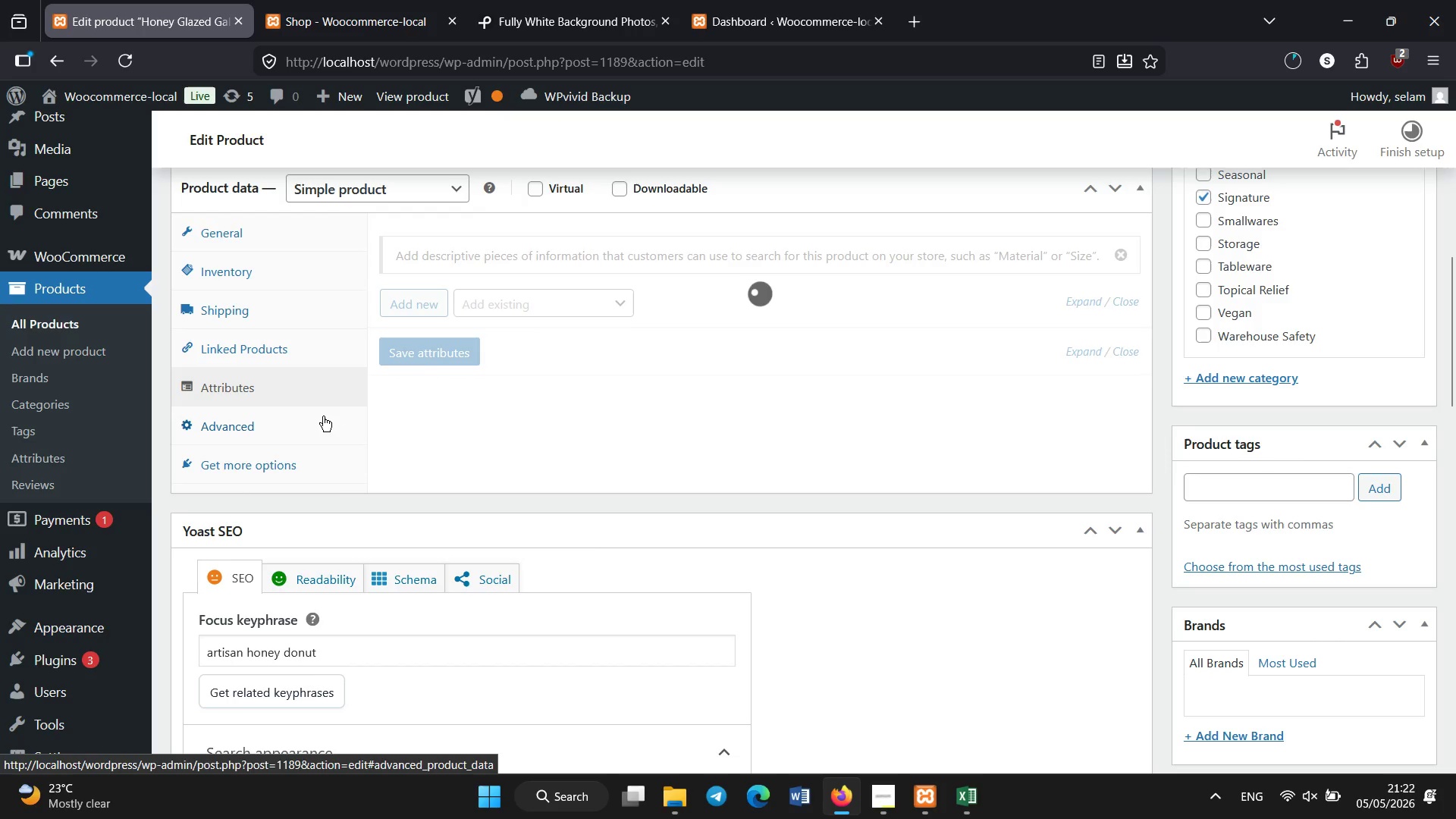 
wait(24.84)
 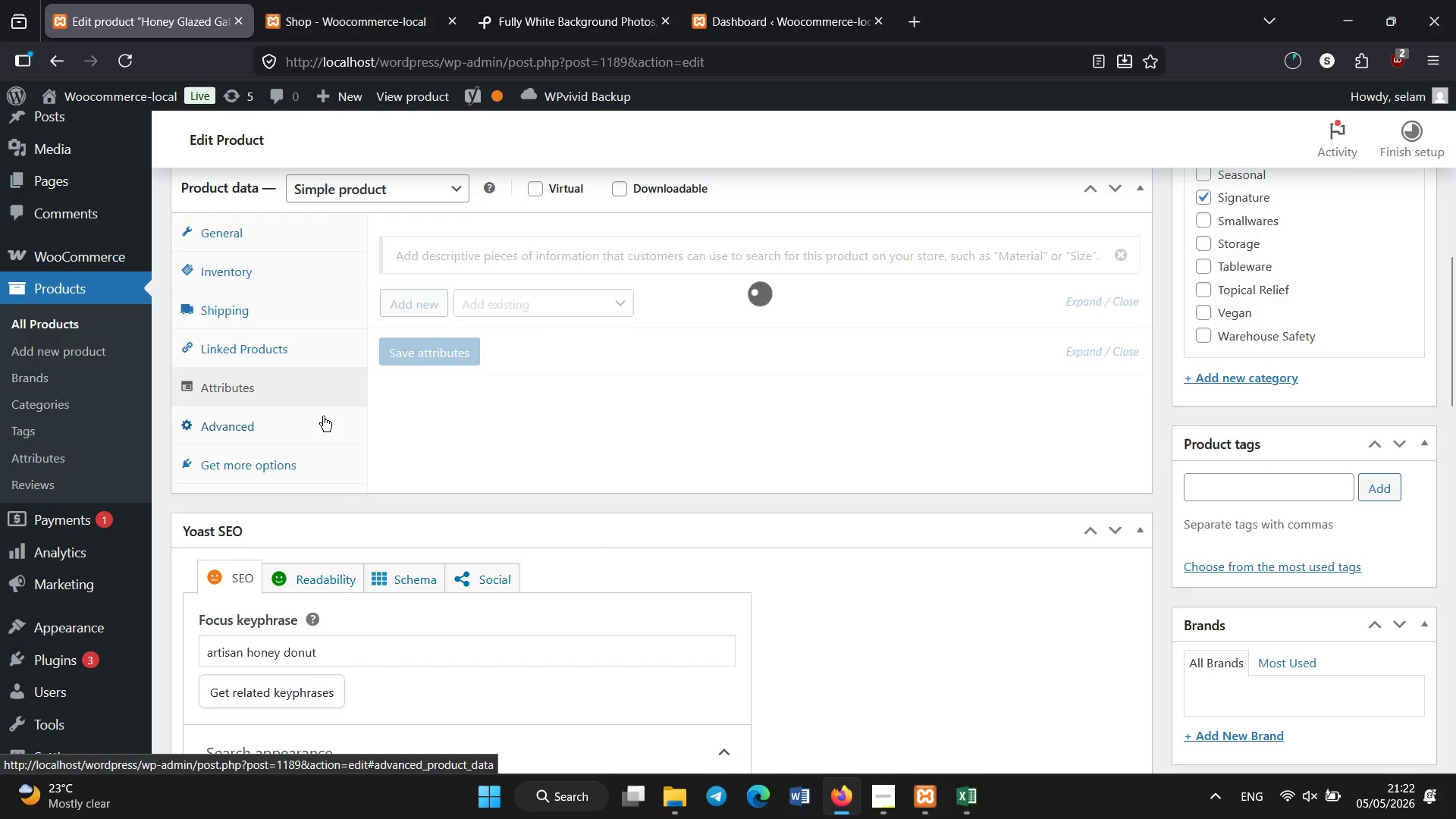 
scroll: coordinate [413, 464], scroll_direction: up, amount: 7.0
 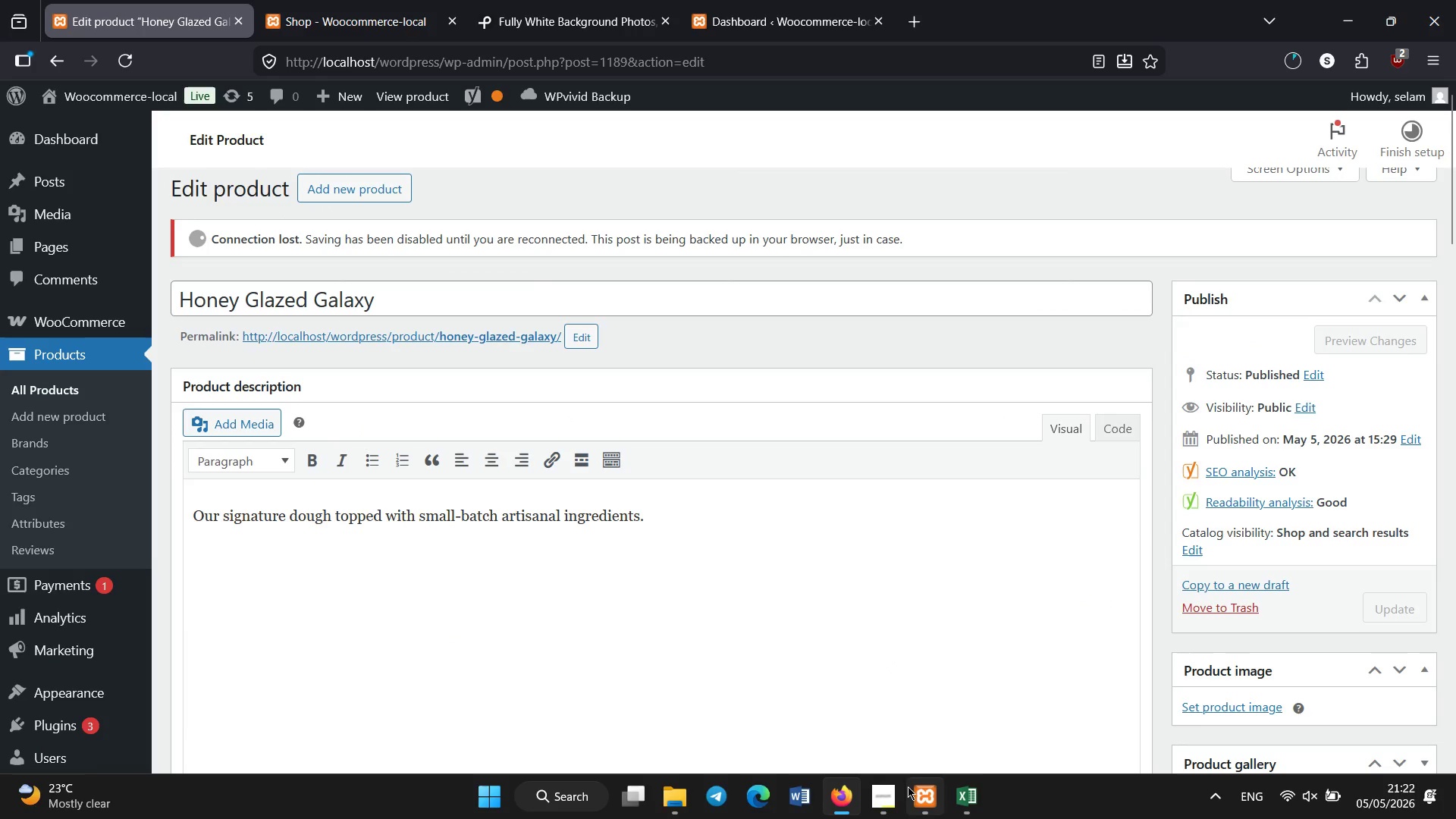 
wait(5.71)
 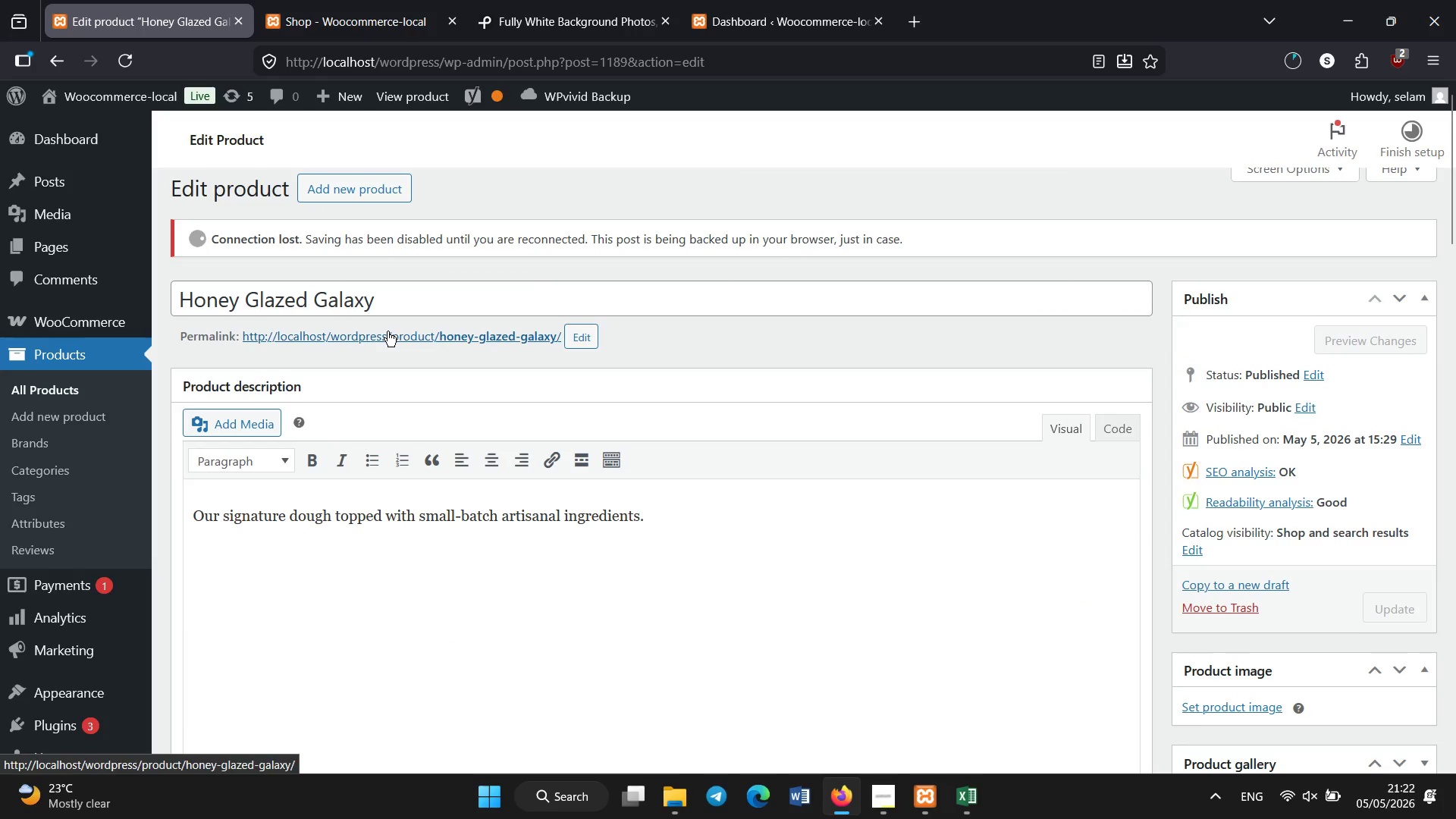 
left_click([918, 796])
 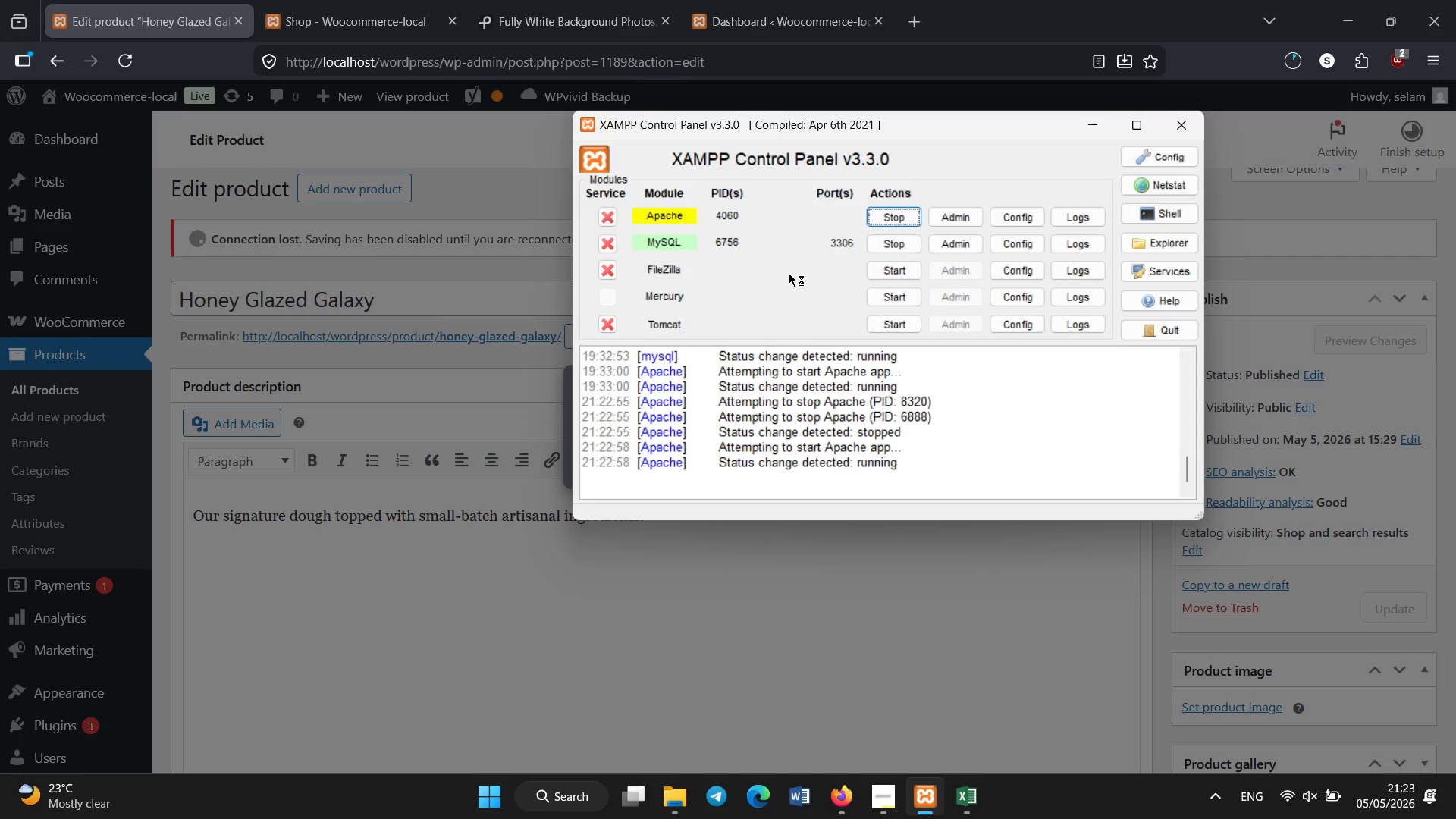 
wait(17.72)
 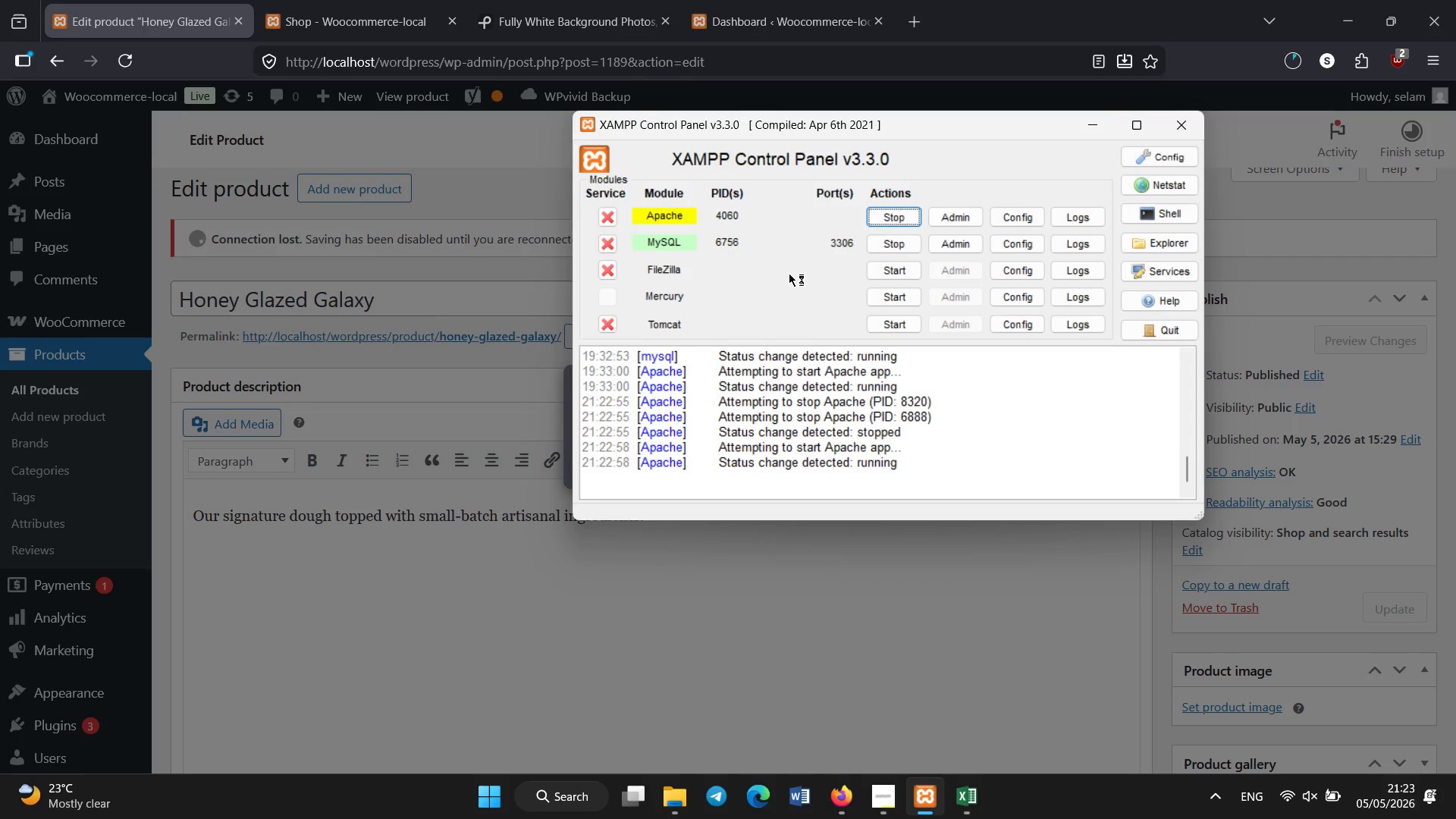 
left_click([492, 386])
 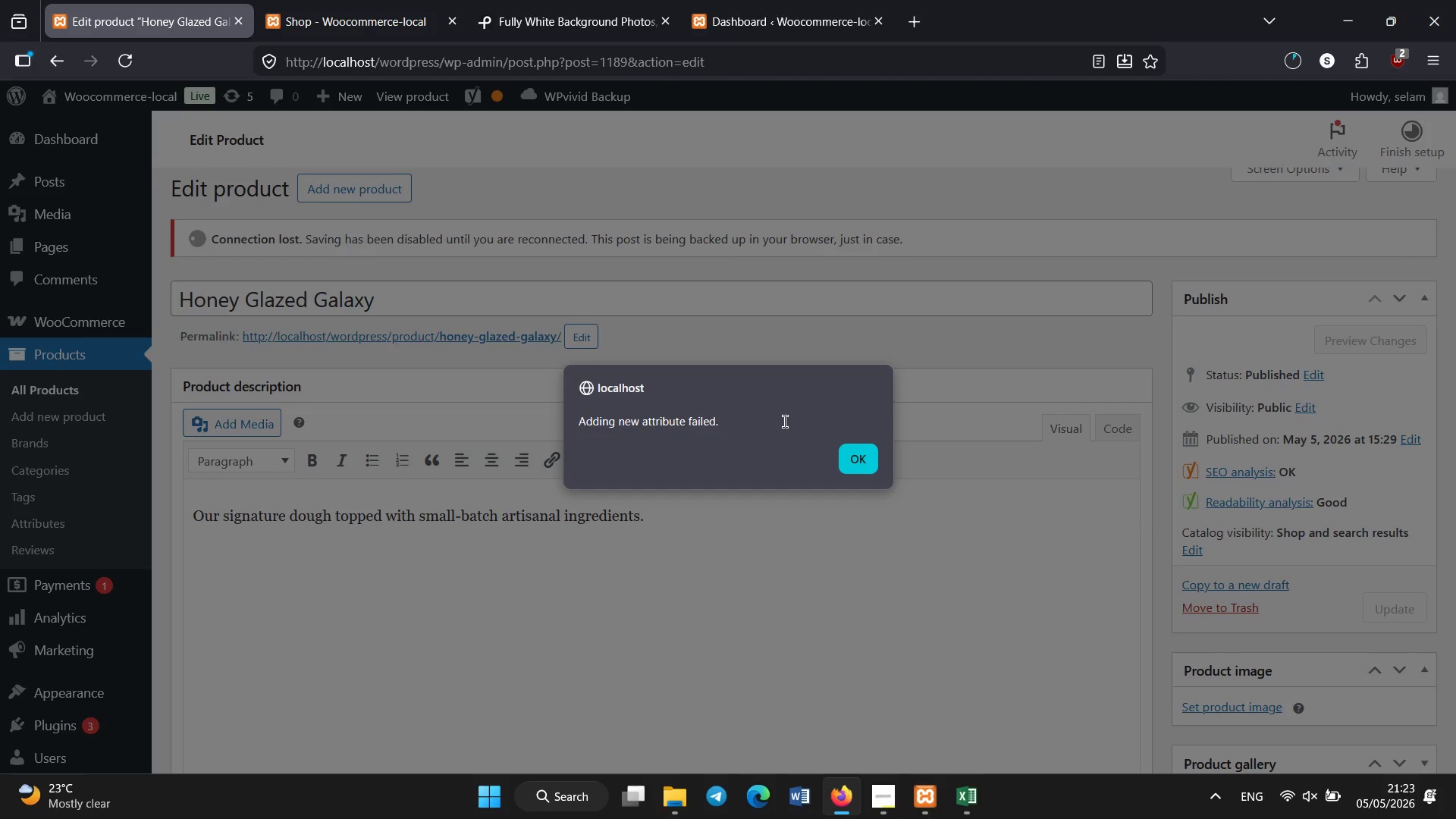 
left_click([843, 458])
 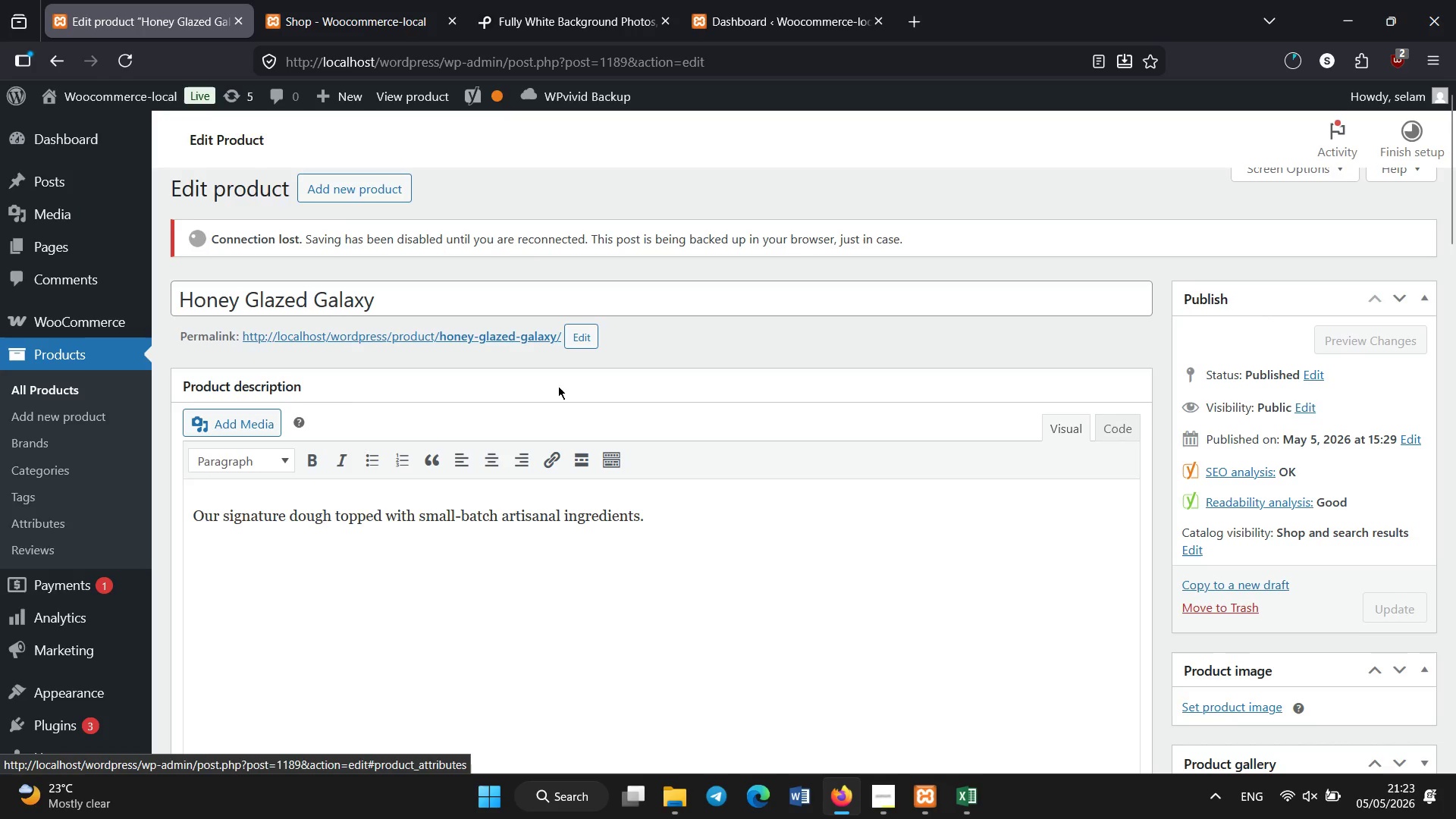 
scroll: coordinate [567, 461], scroll_direction: down, amount: 16.0
 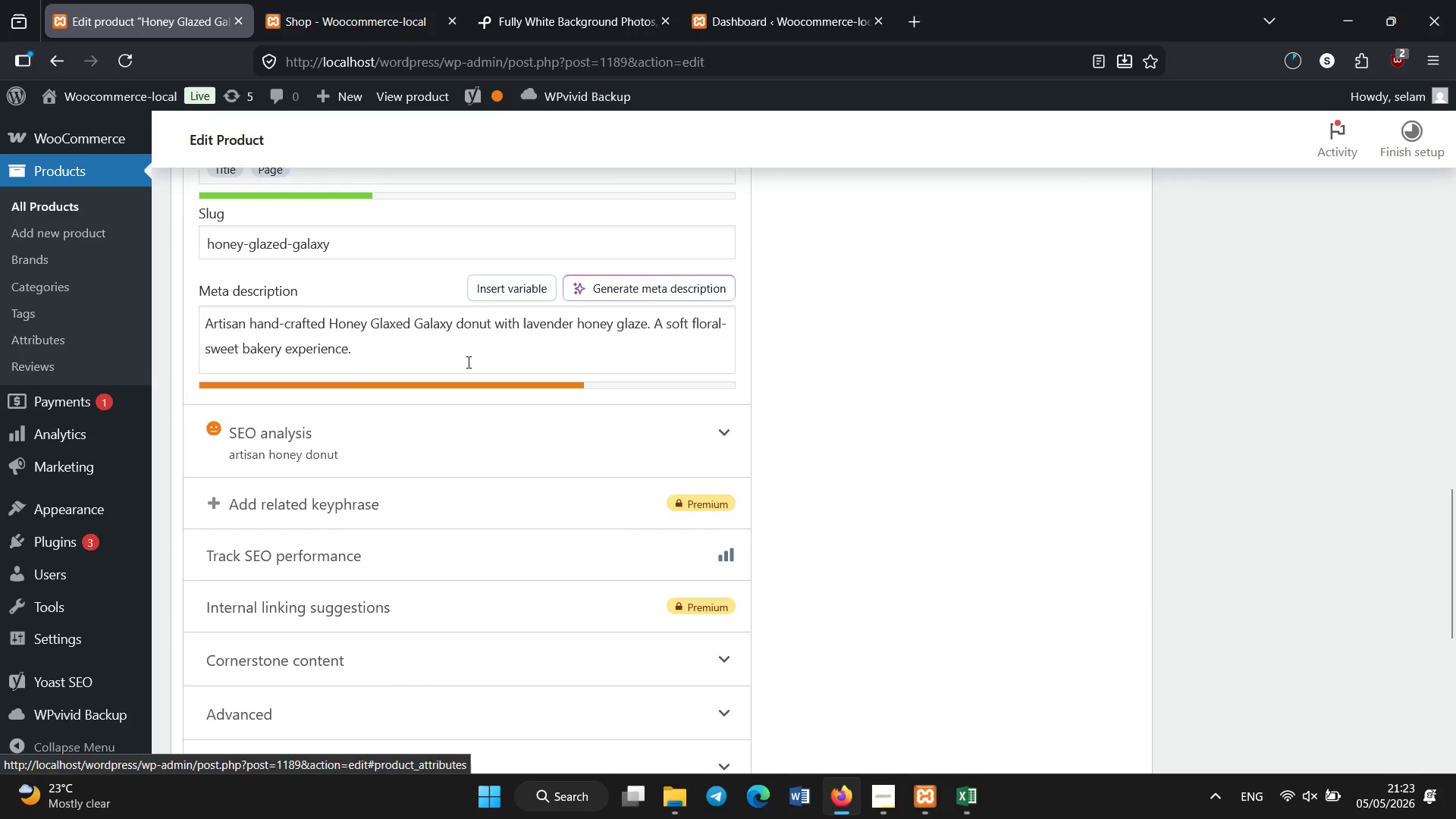 
left_click([465, 353])
 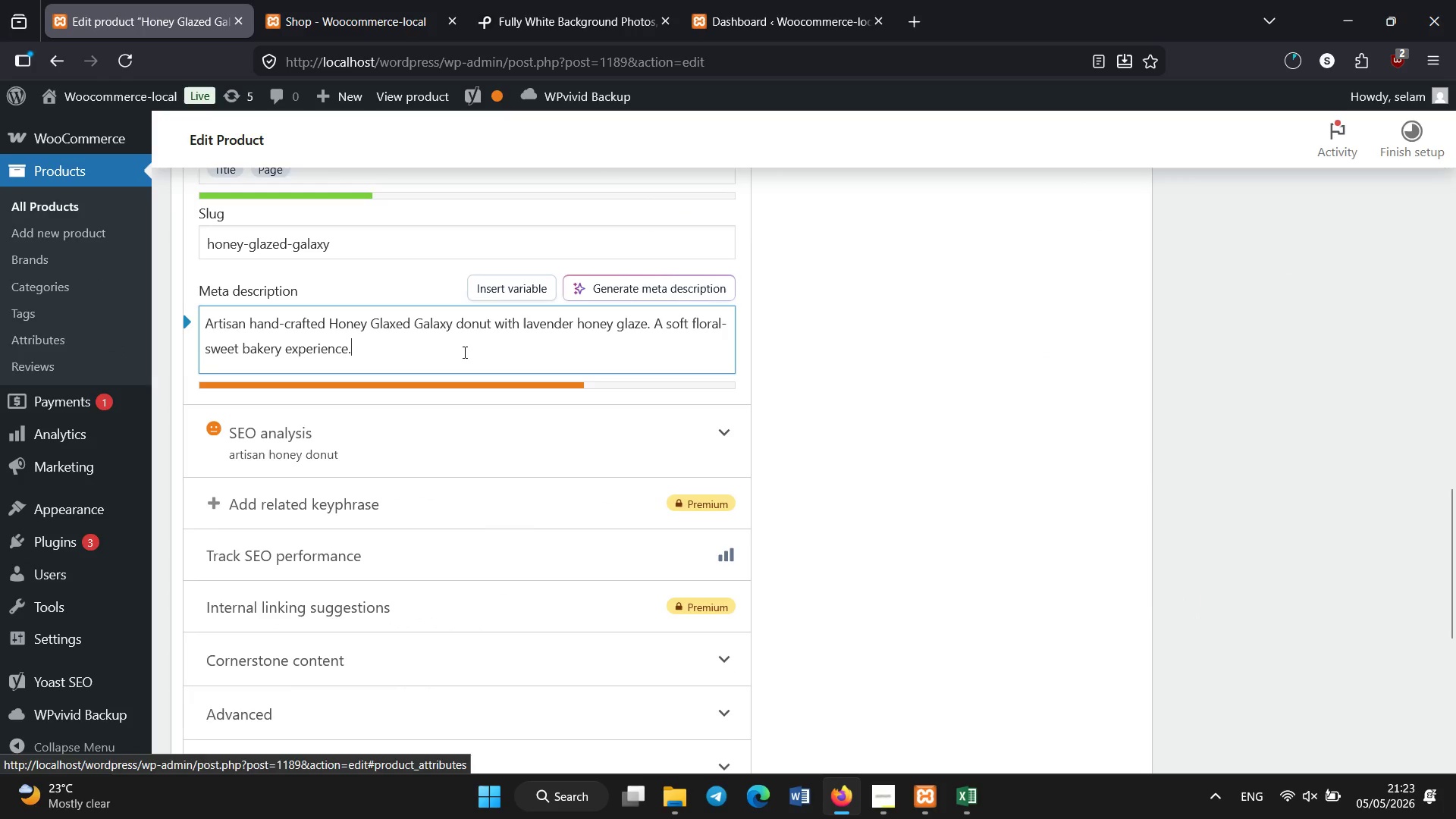 
key(Control+A)
 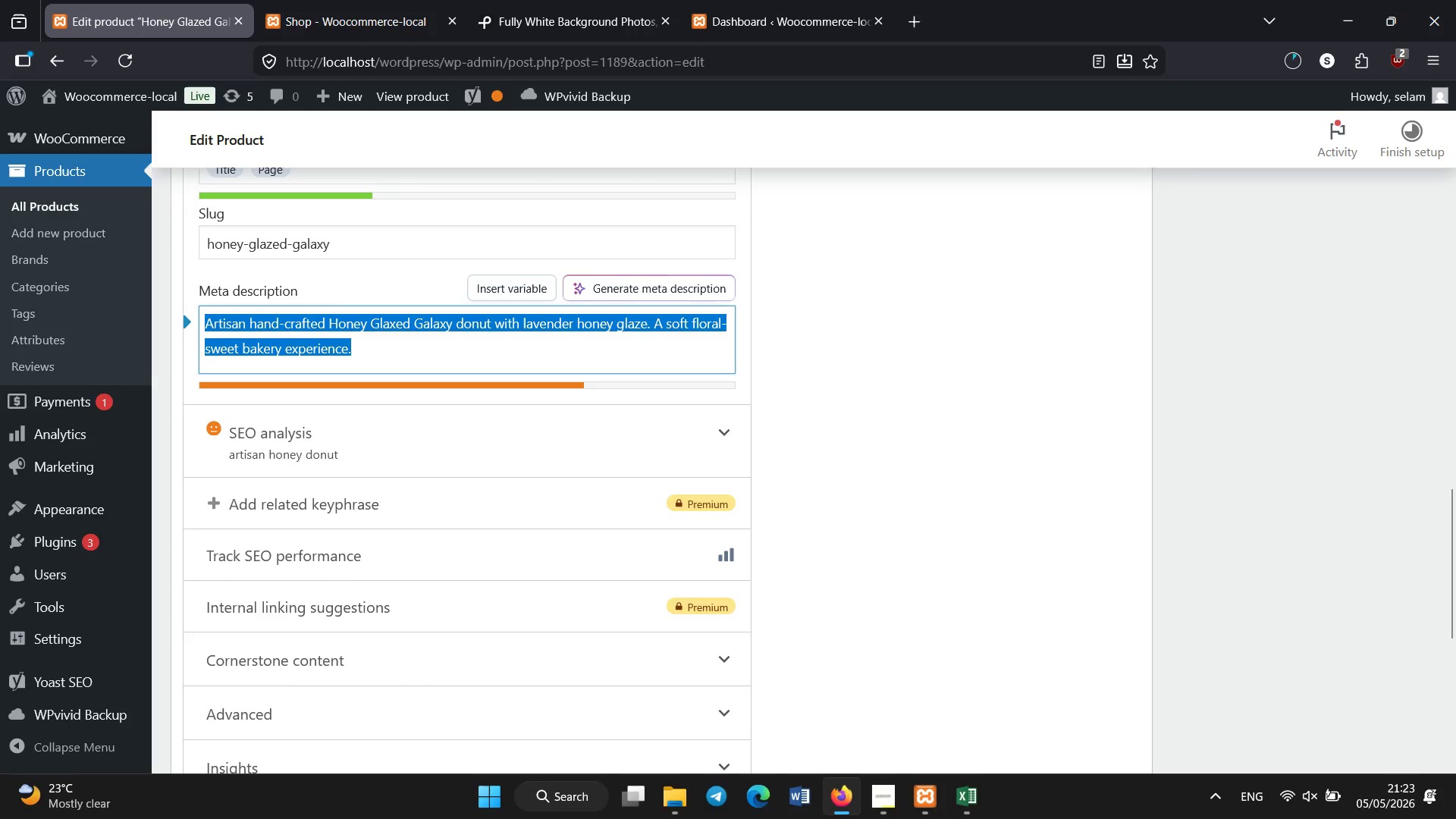 
key(Control+C)
 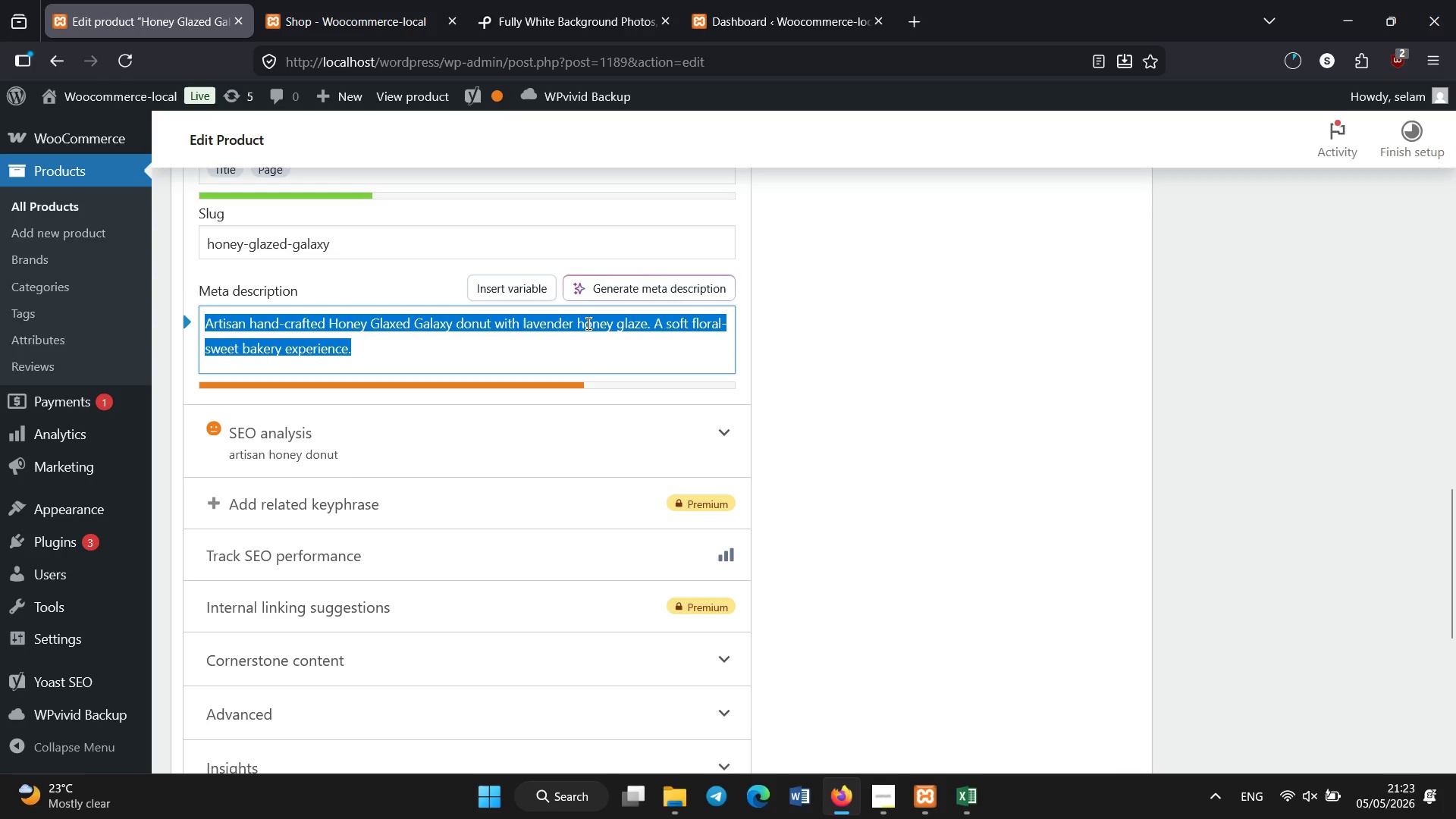 
key(Control+Shift+R)
 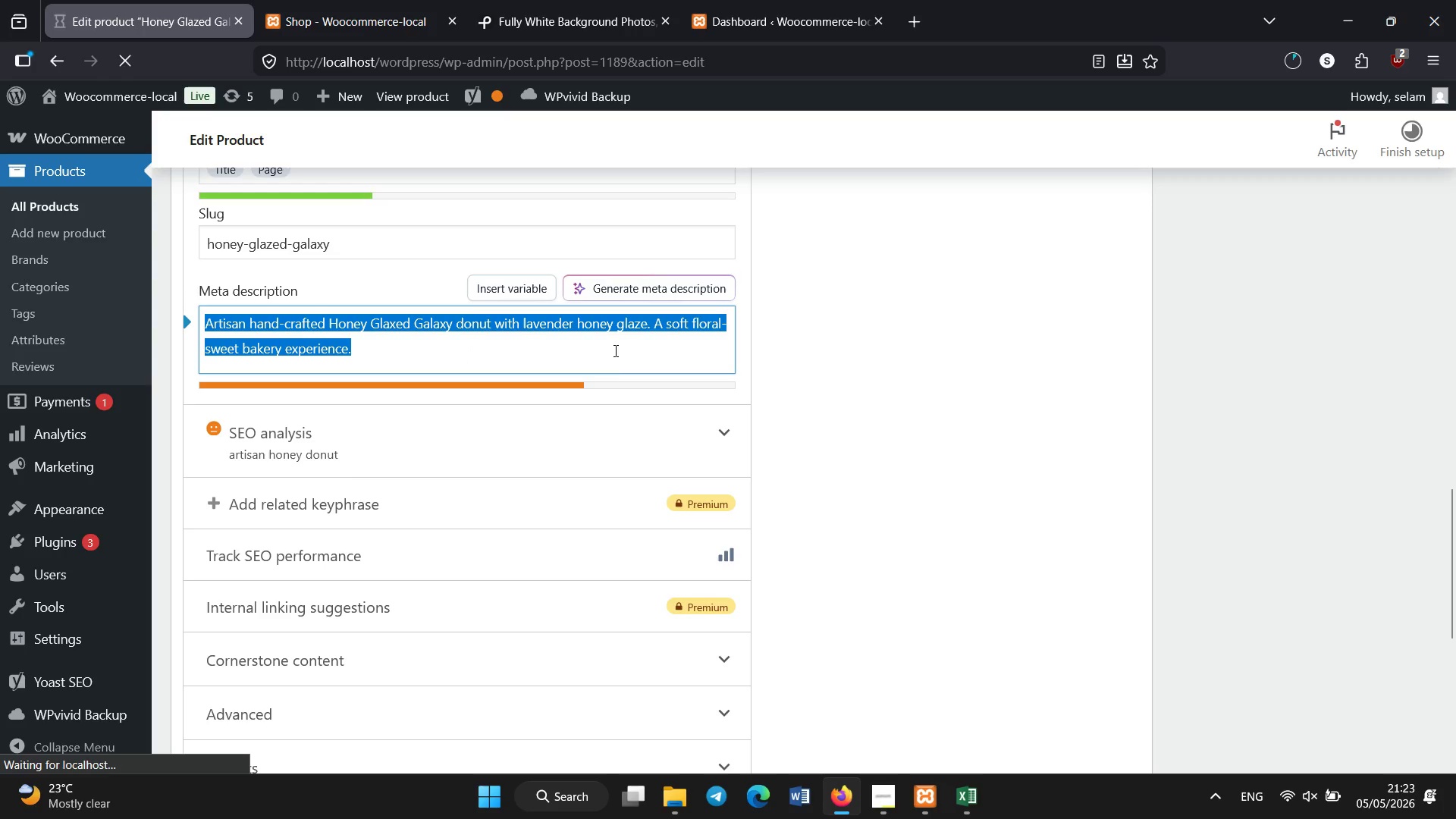 
scroll: coordinate [618, 419], scroll_direction: up, amount: 3.0
 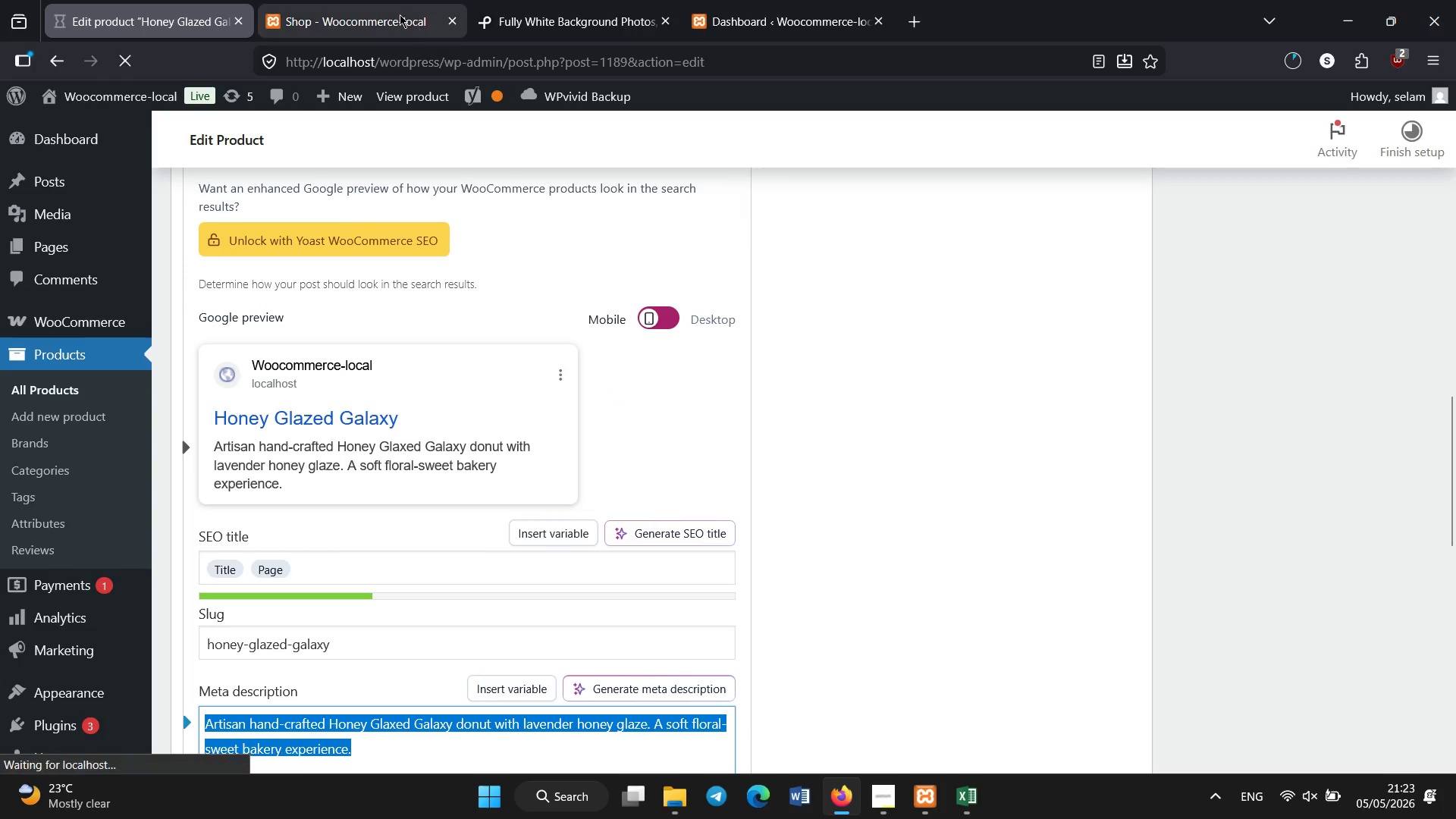 
left_click([400, 14])
 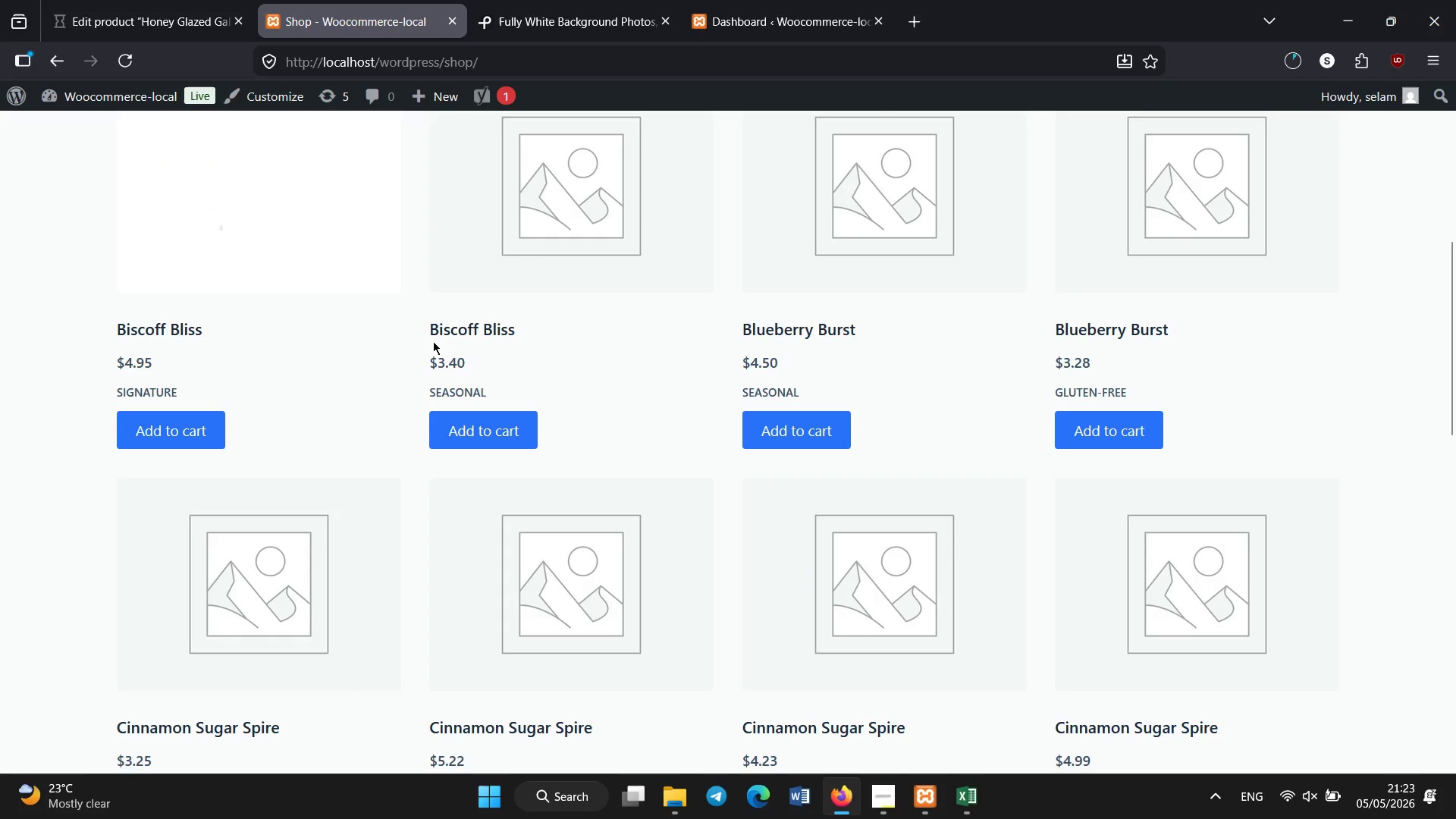 
scroll: coordinate [618, 443], scroll_direction: up, amount: 7.0
 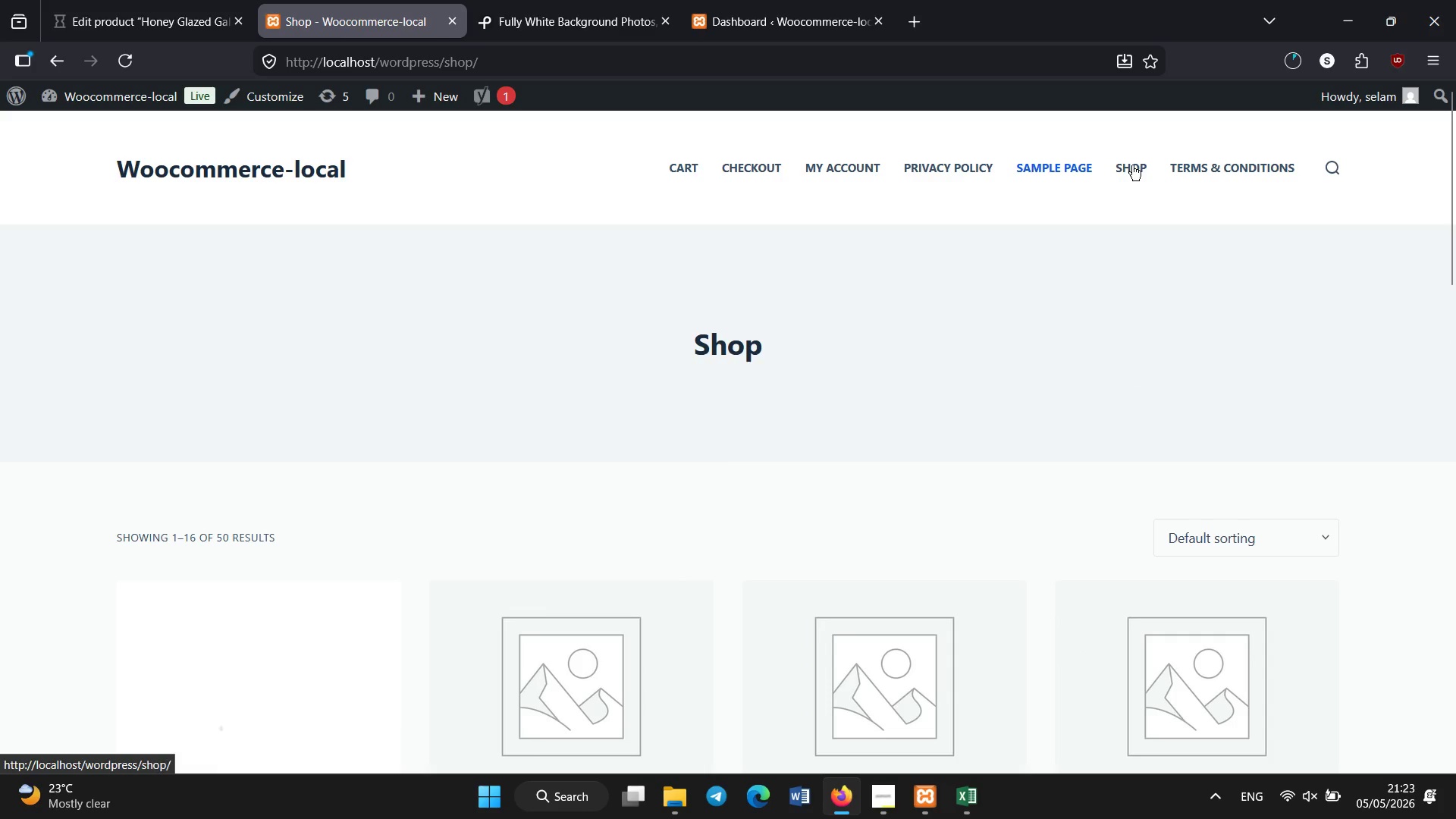 
left_click([1132, 165])
 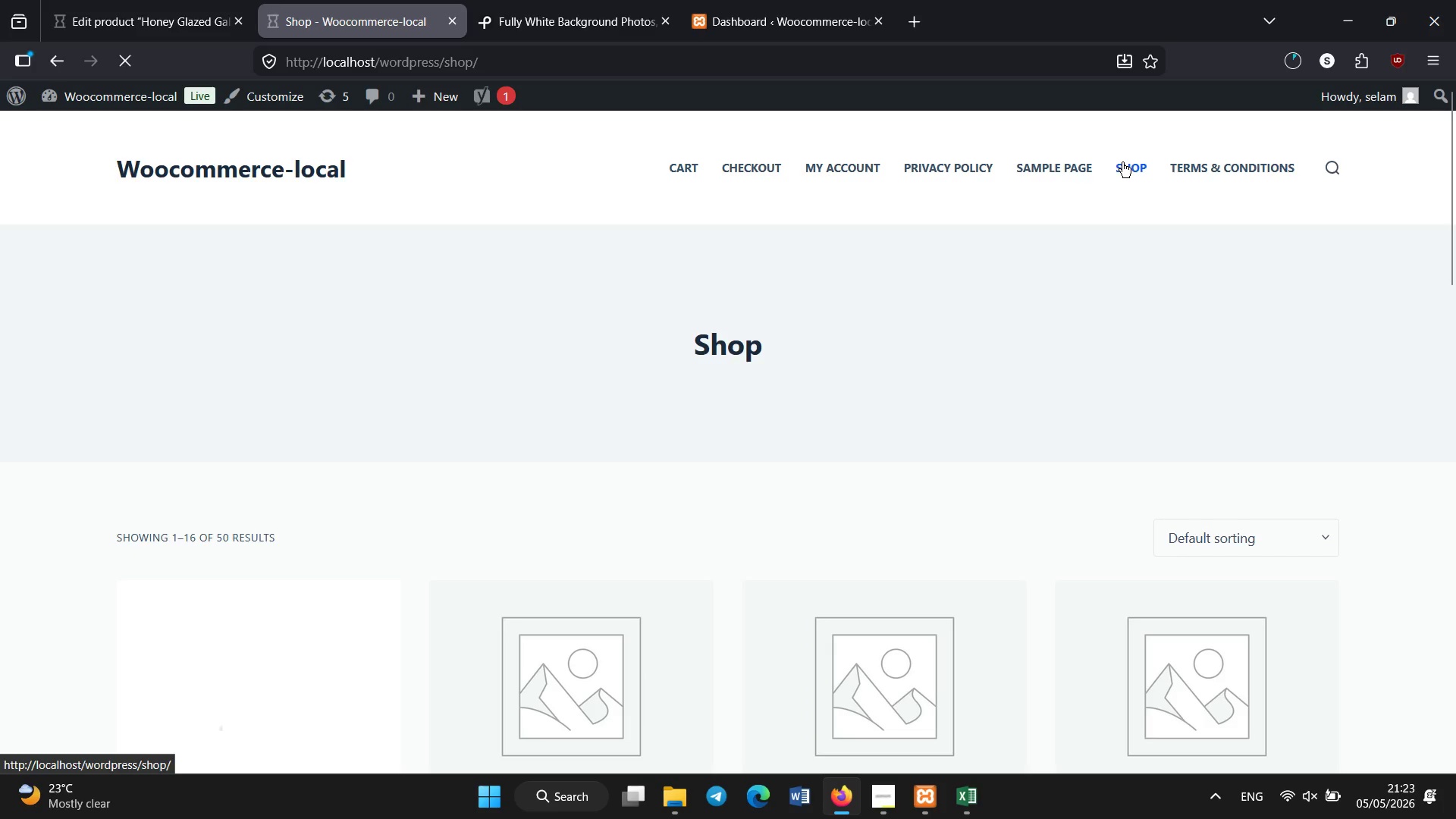 
wait(9.98)
 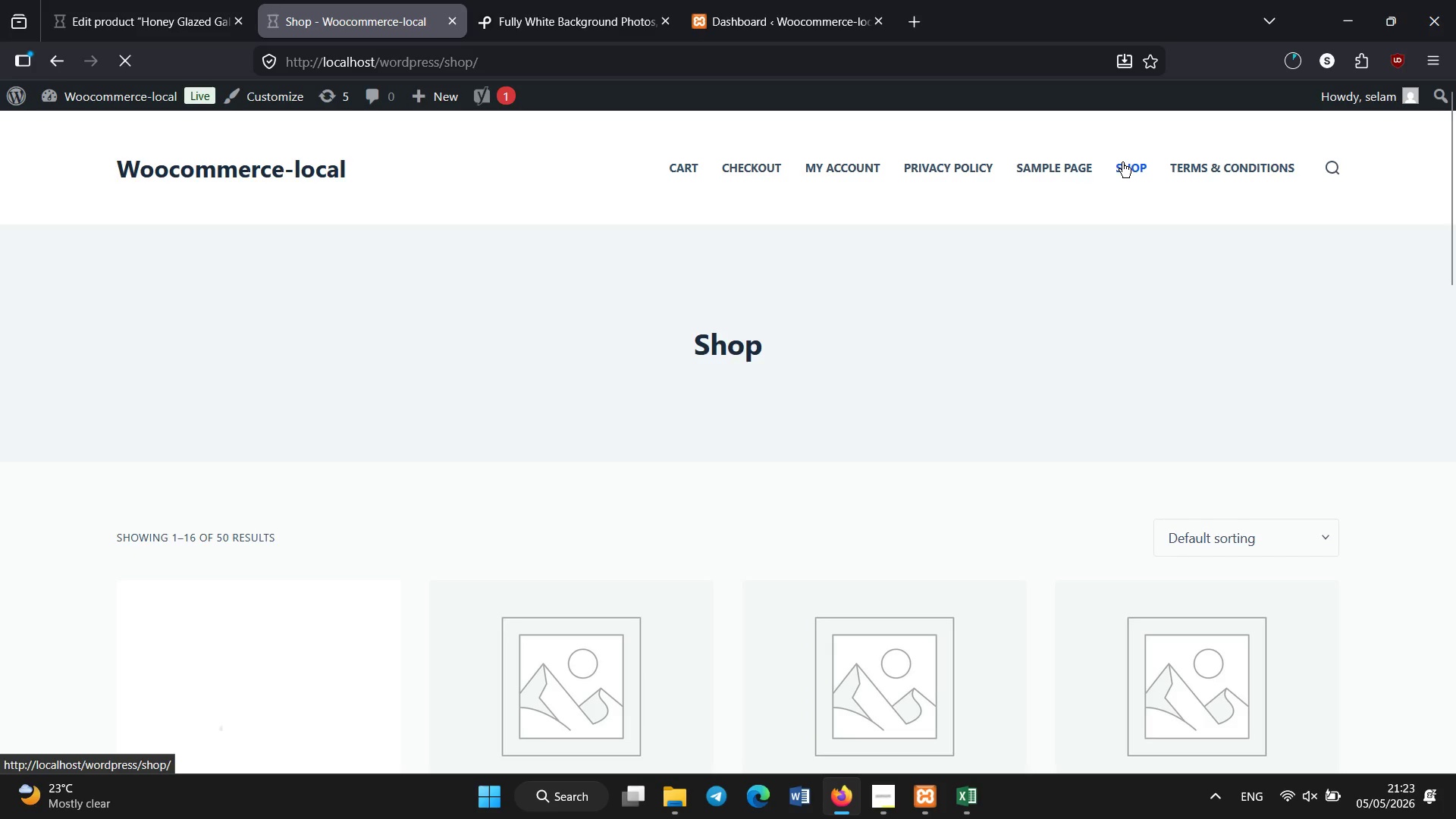 
left_click([140, 20])
 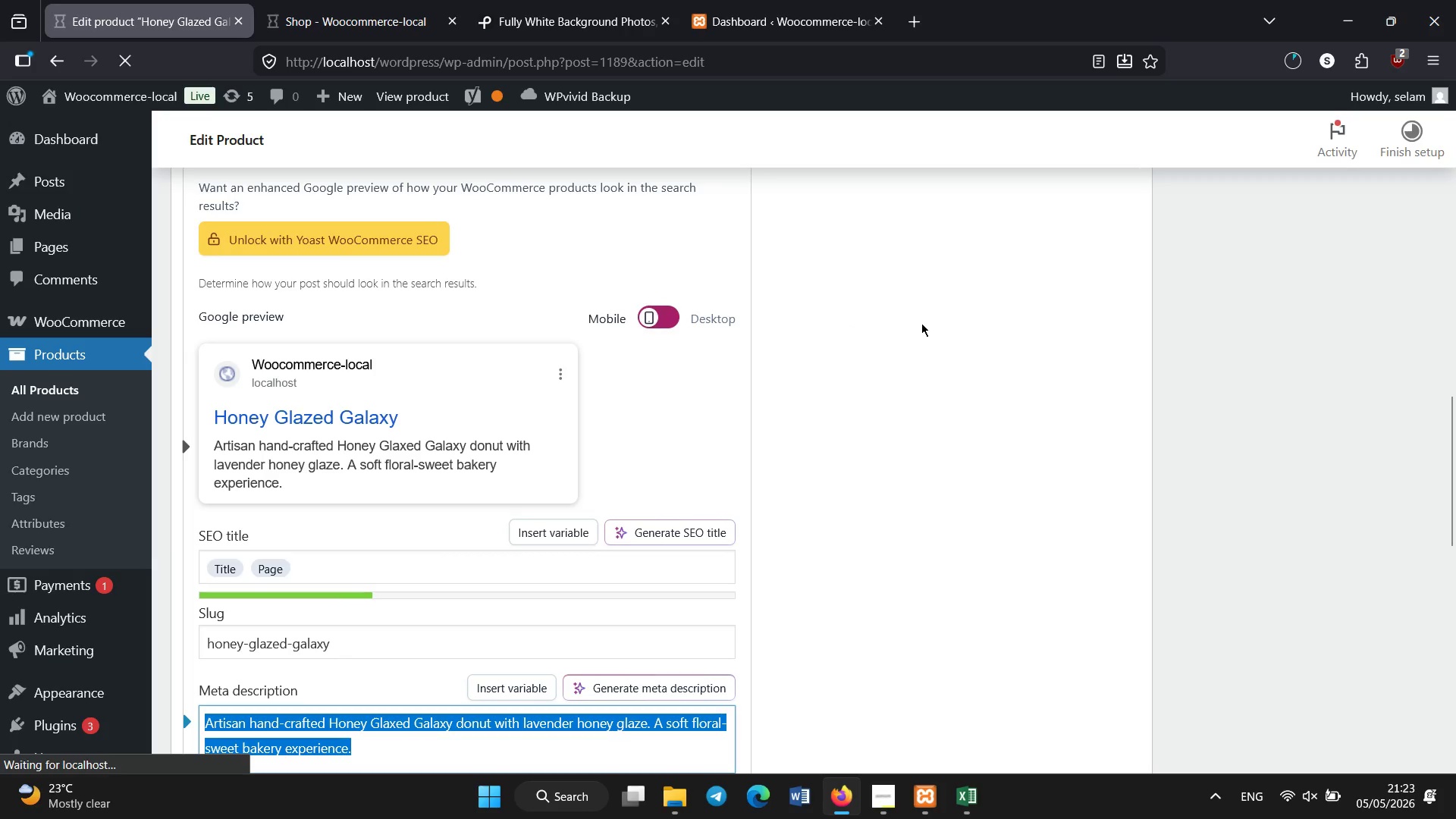 
left_click([923, 325])
 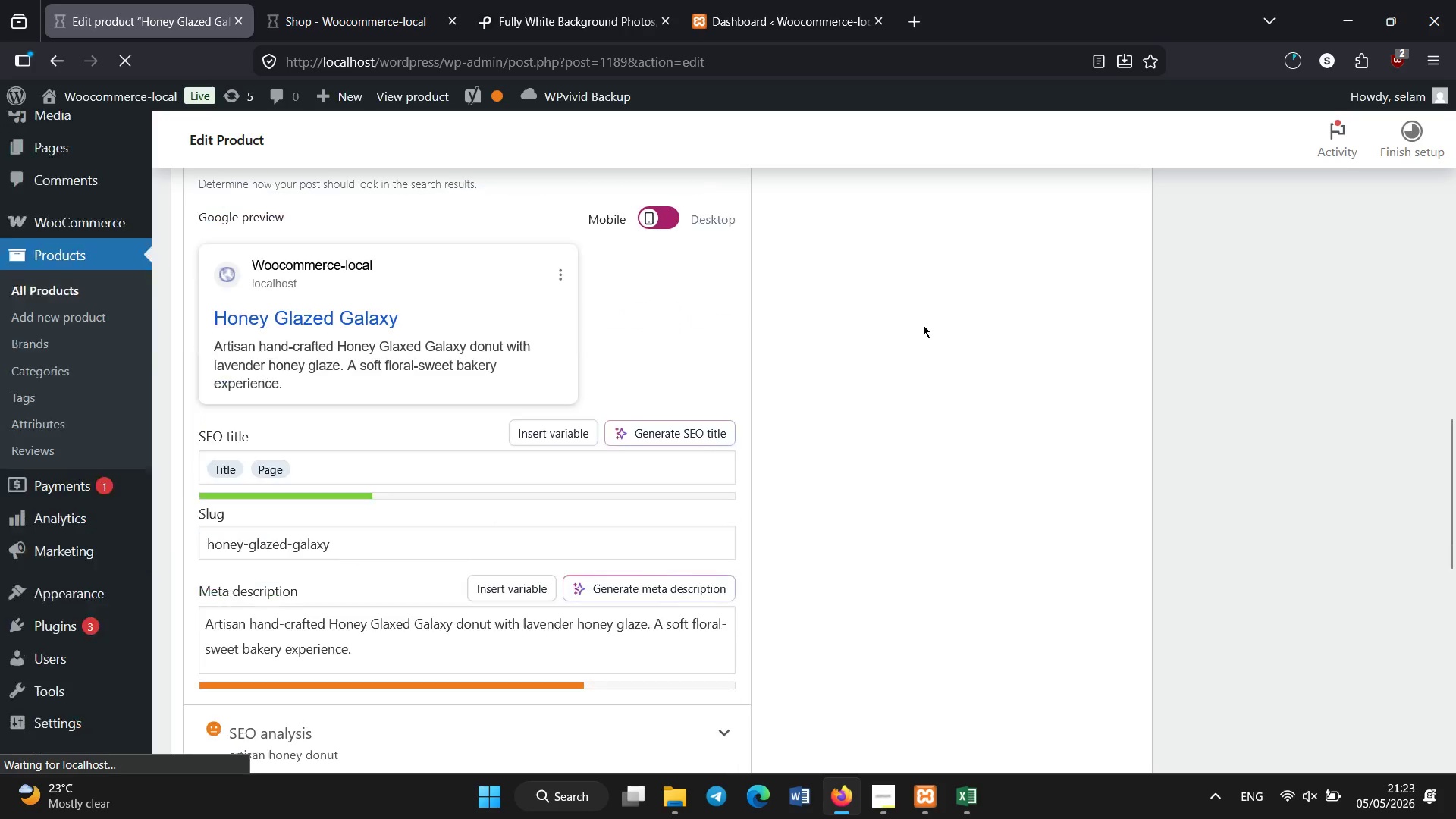 
scroll: coordinate [923, 328], scroll_direction: down, amount: 7.0
 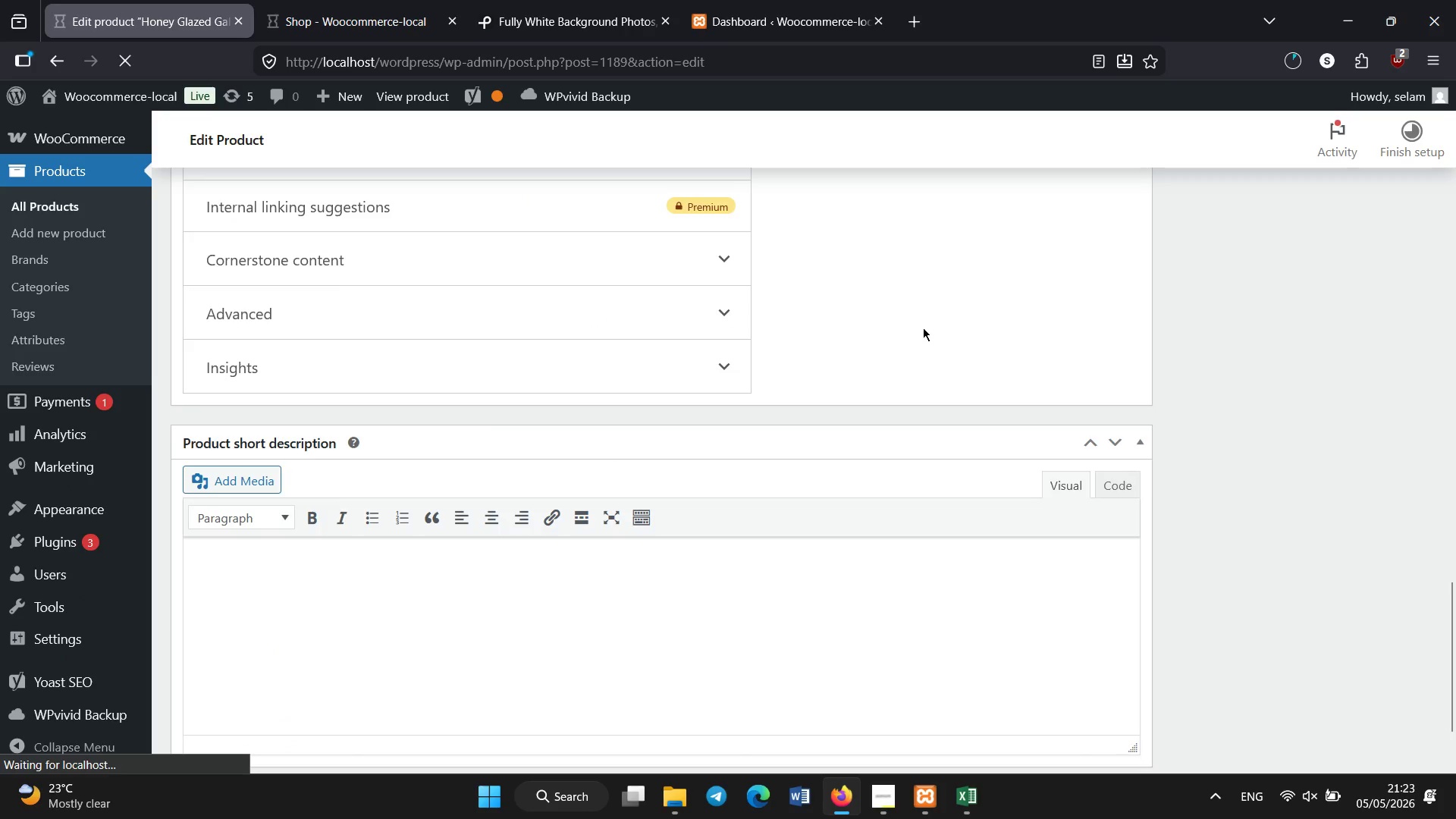 
scroll: coordinate [925, 346], scroll_direction: up, amount: 19.0
 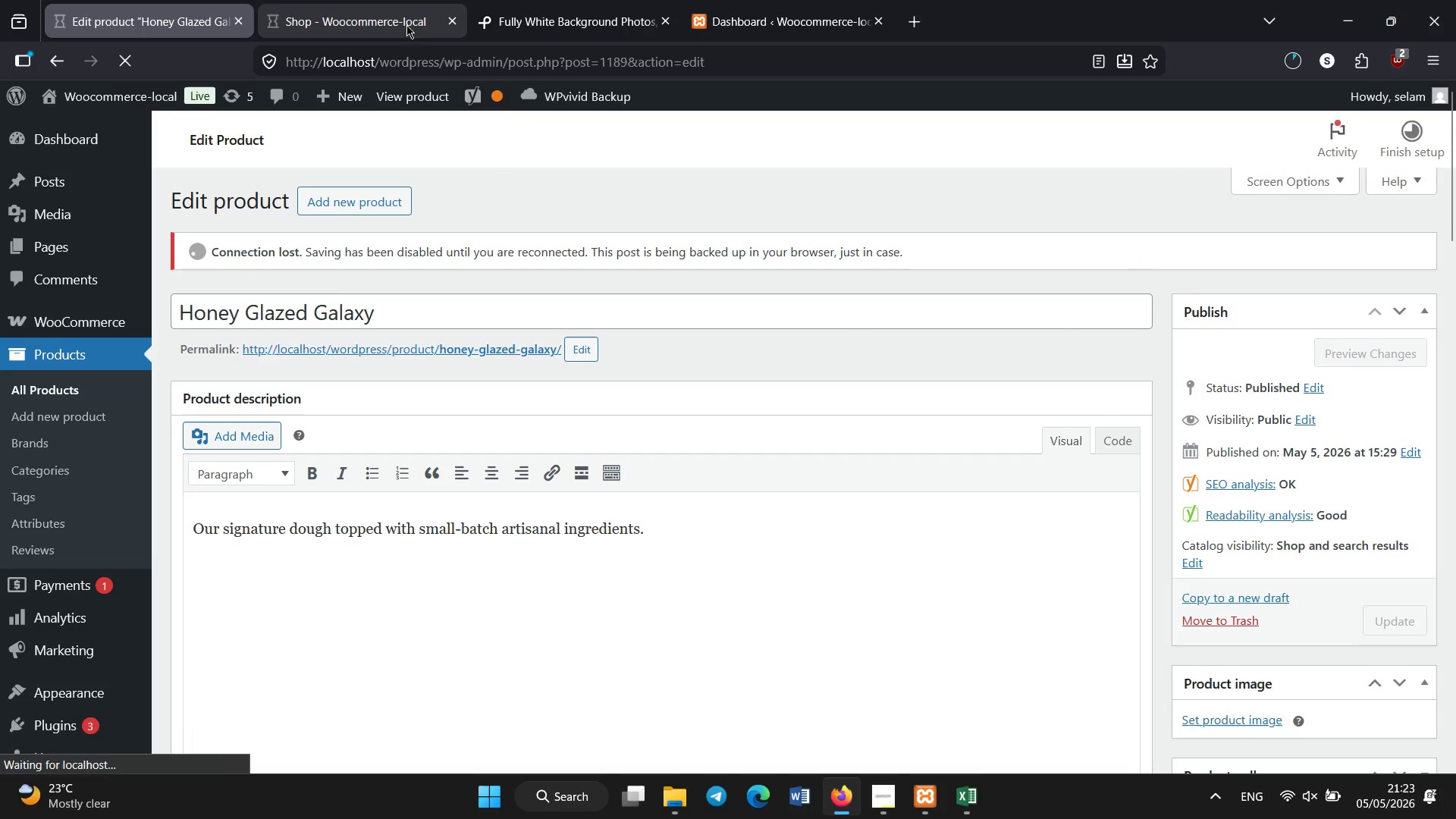 